 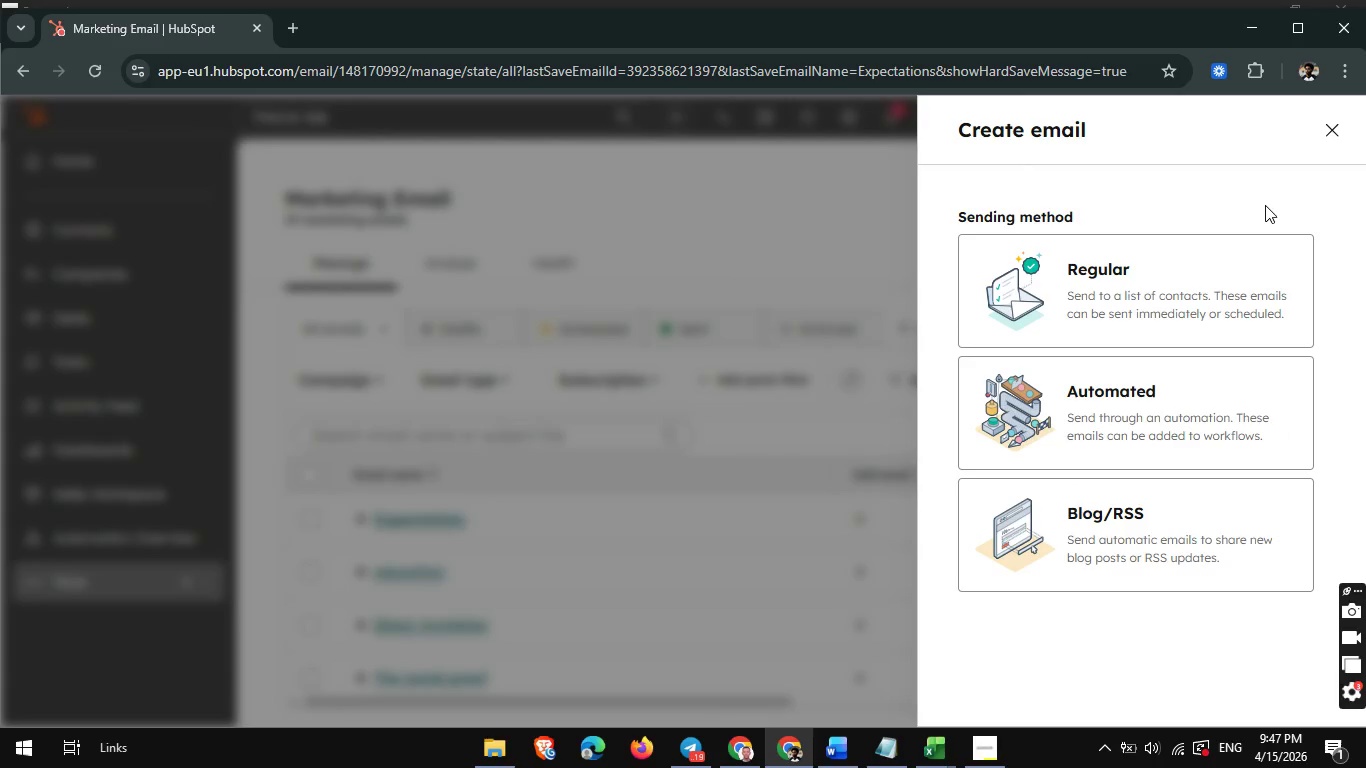 
left_click([1173, 417])
 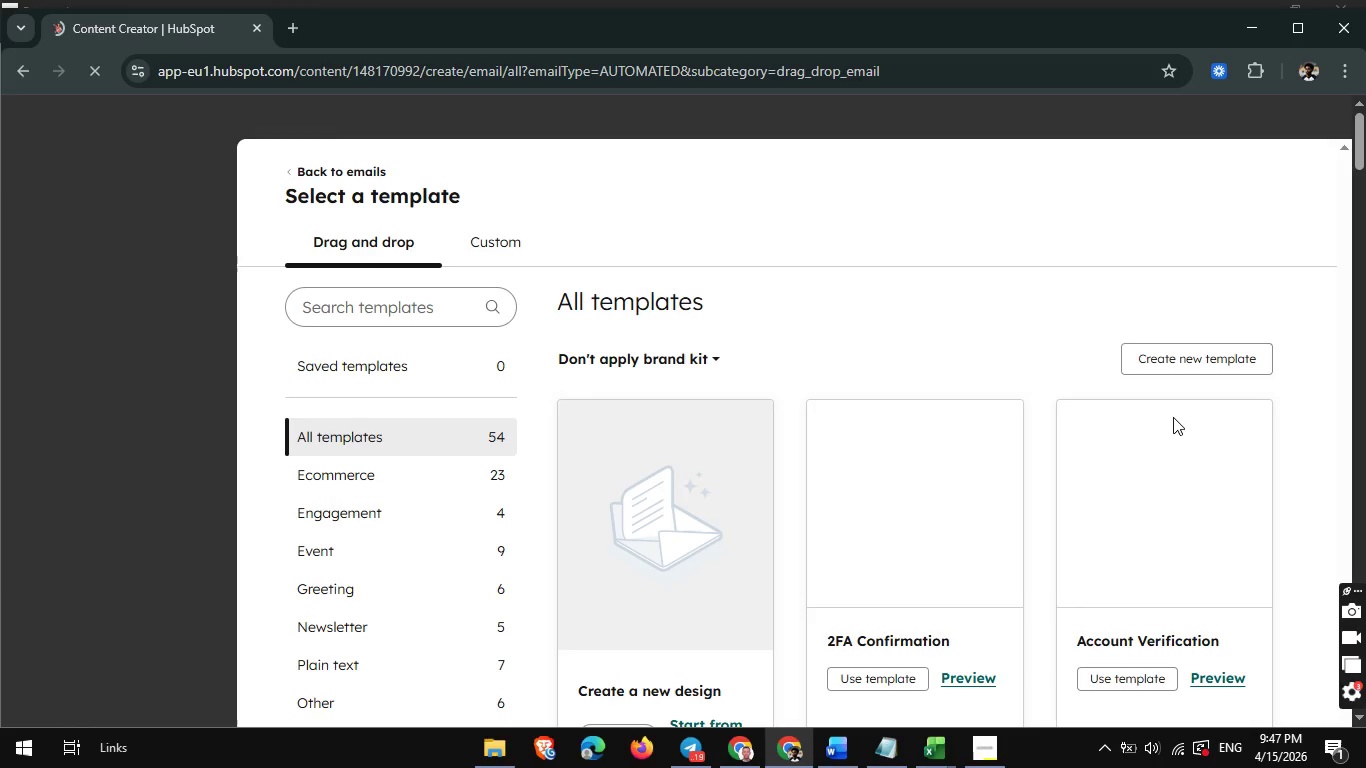 
scroll: coordinate [1173, 417], scroll_direction: down, amount: 2.0
 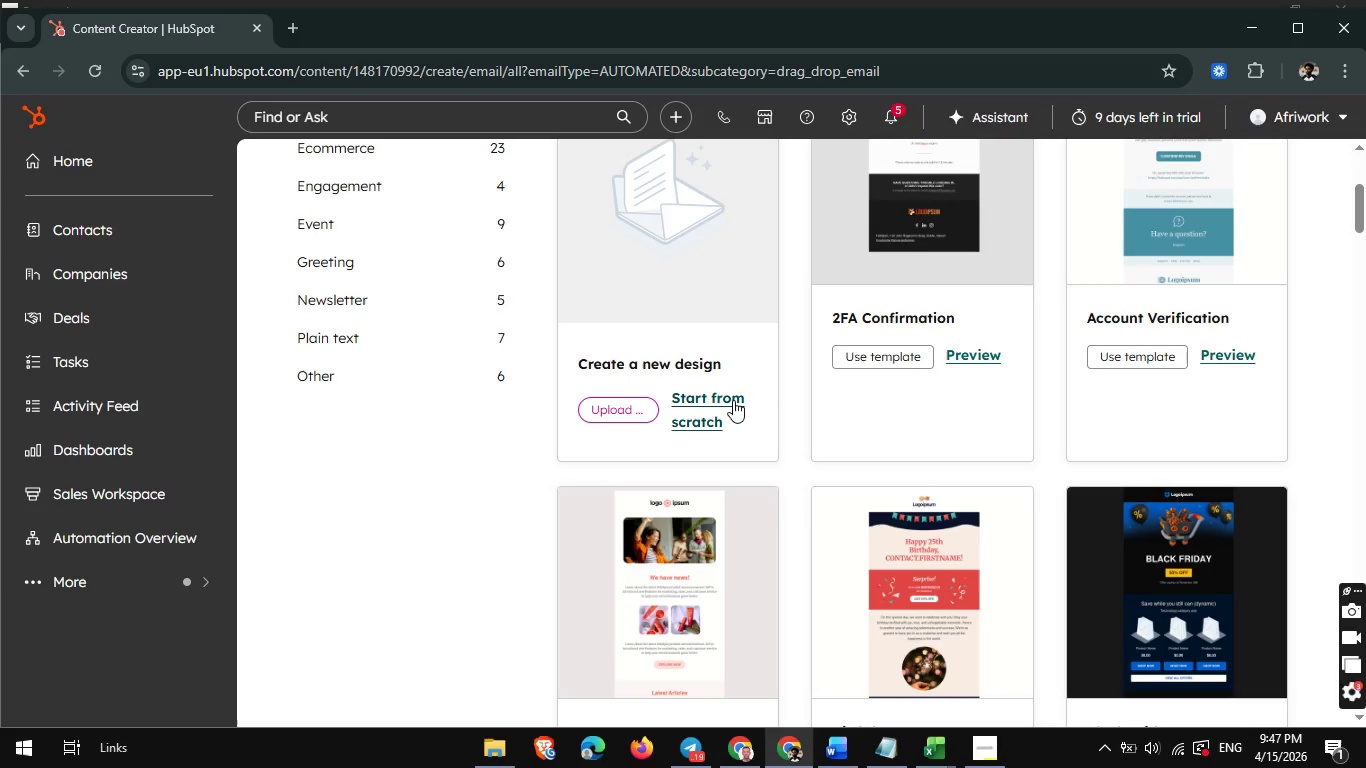 
left_click([733, 398])
 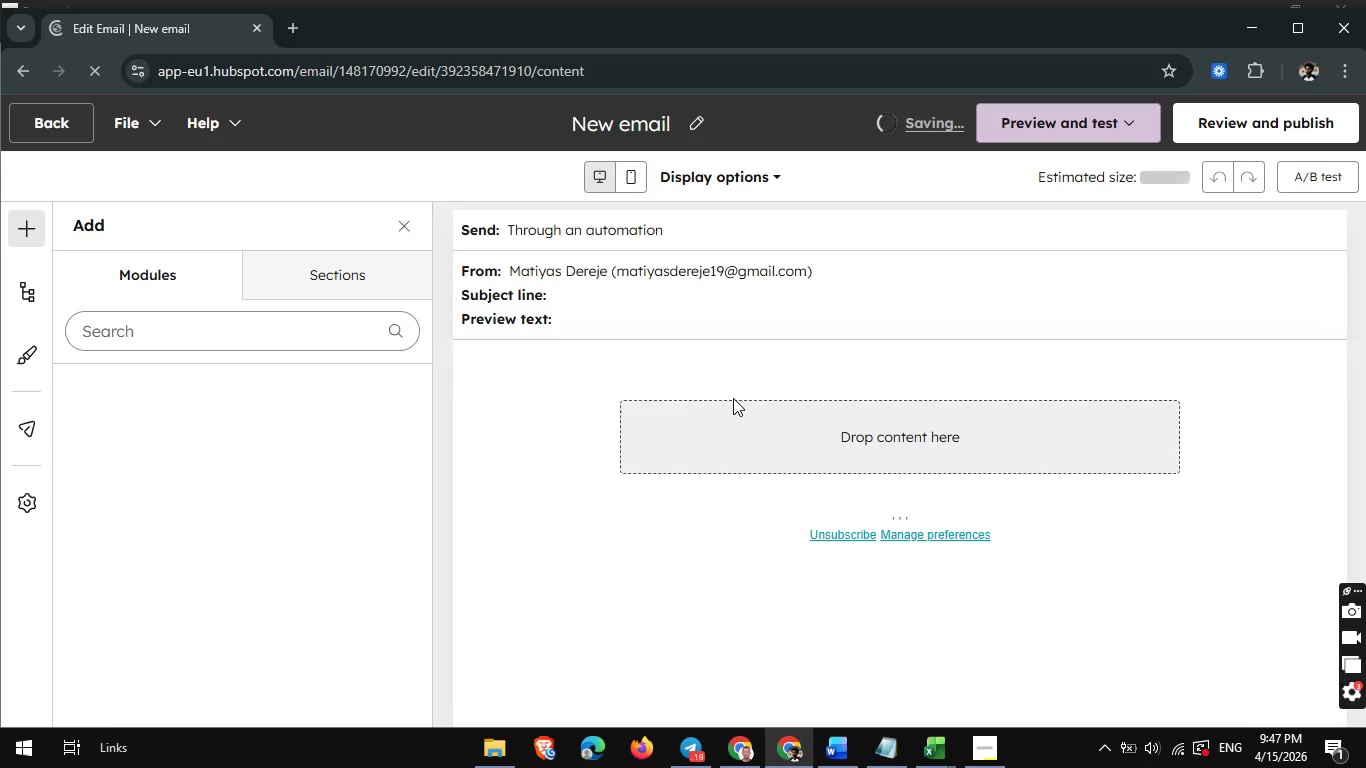 
wait(7.91)
 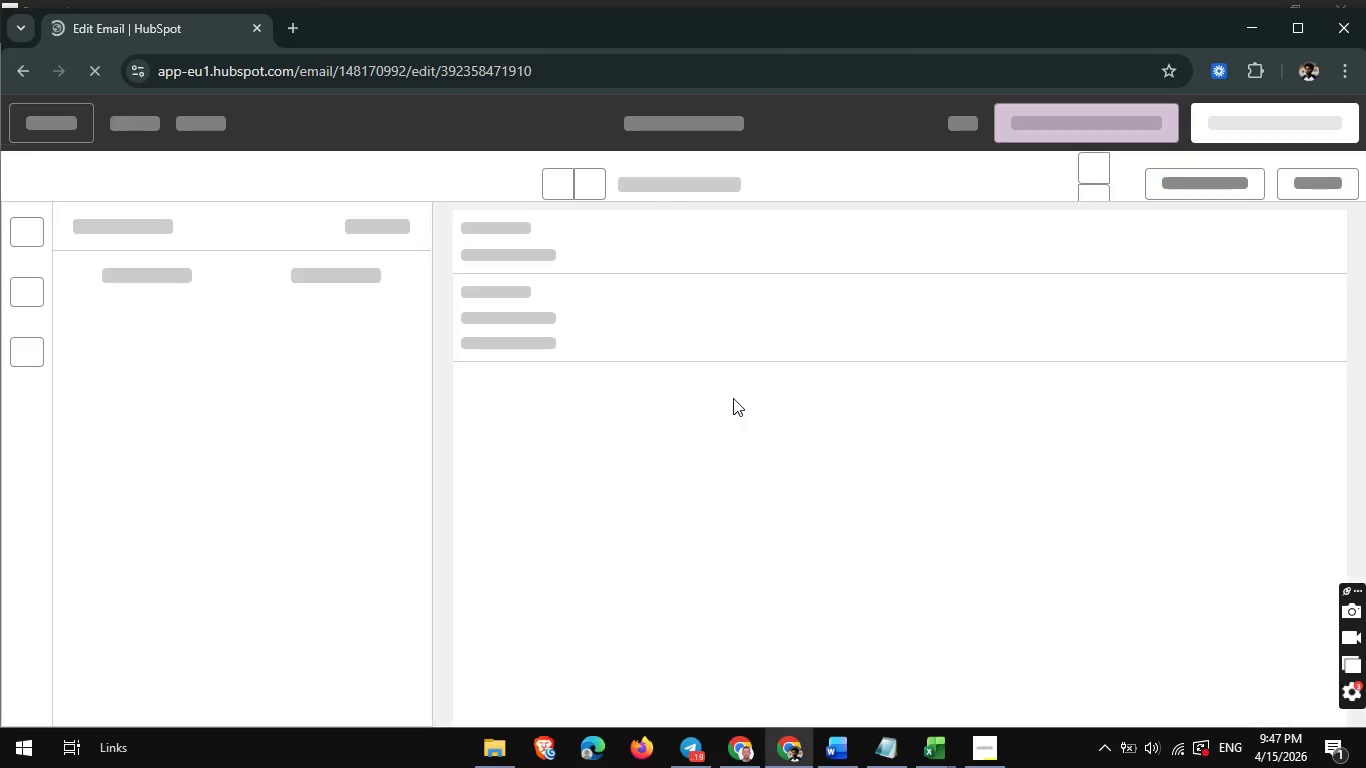 
left_click([651, 296])
 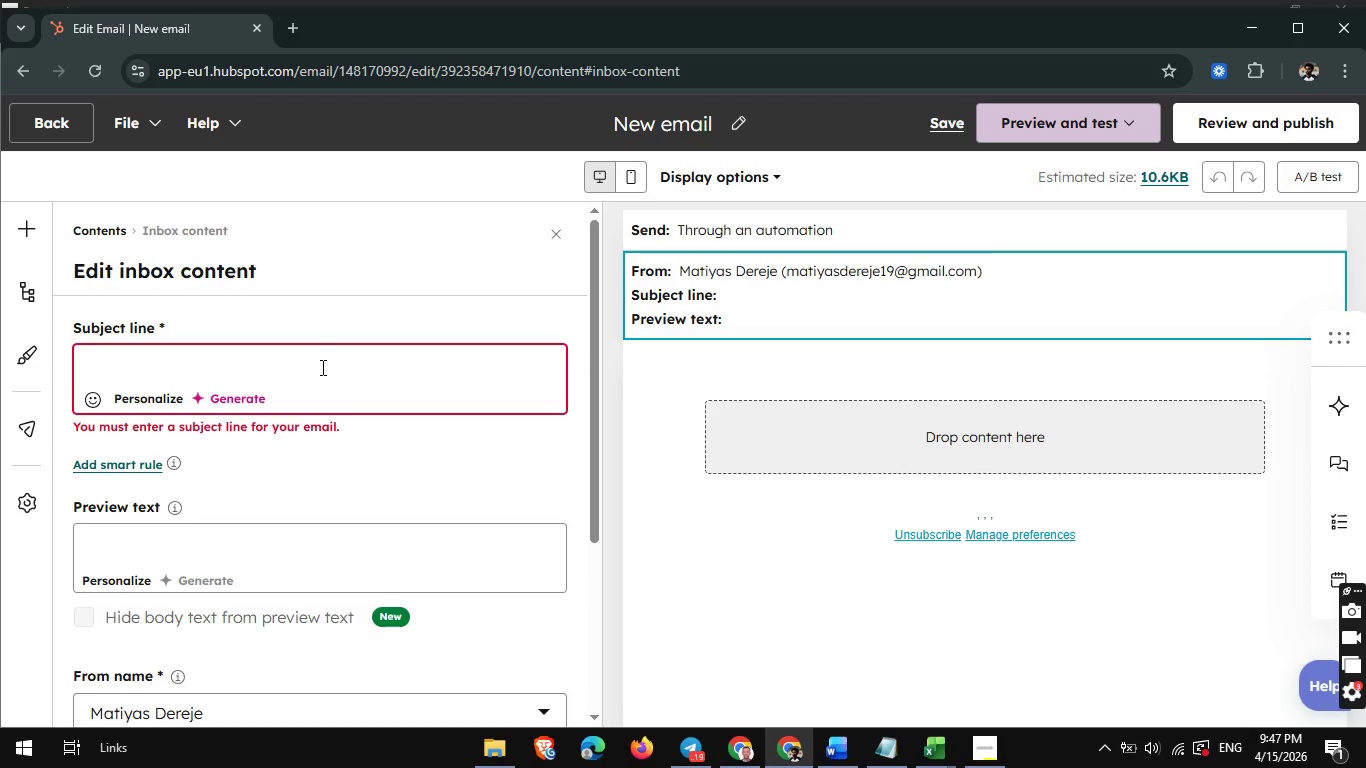 
wait(7.11)
 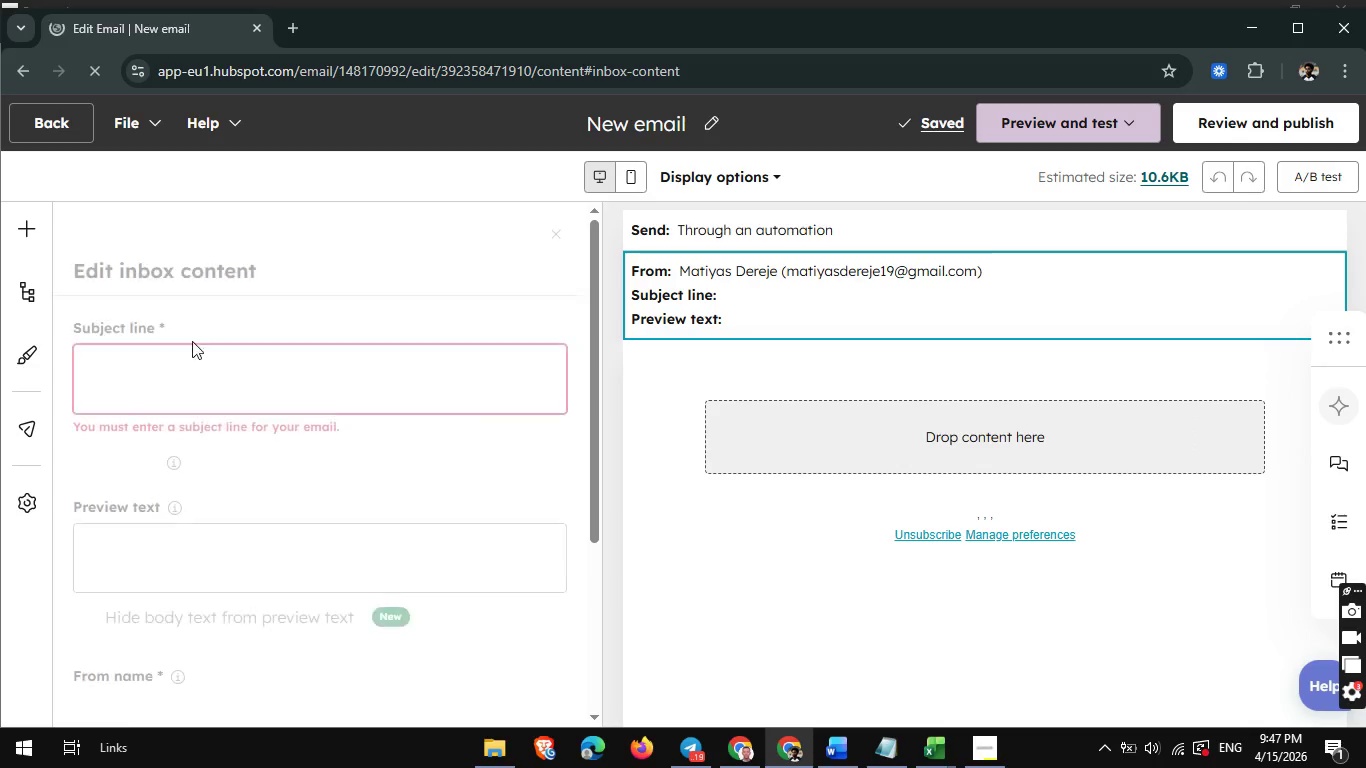 
left_click([321, 367])
 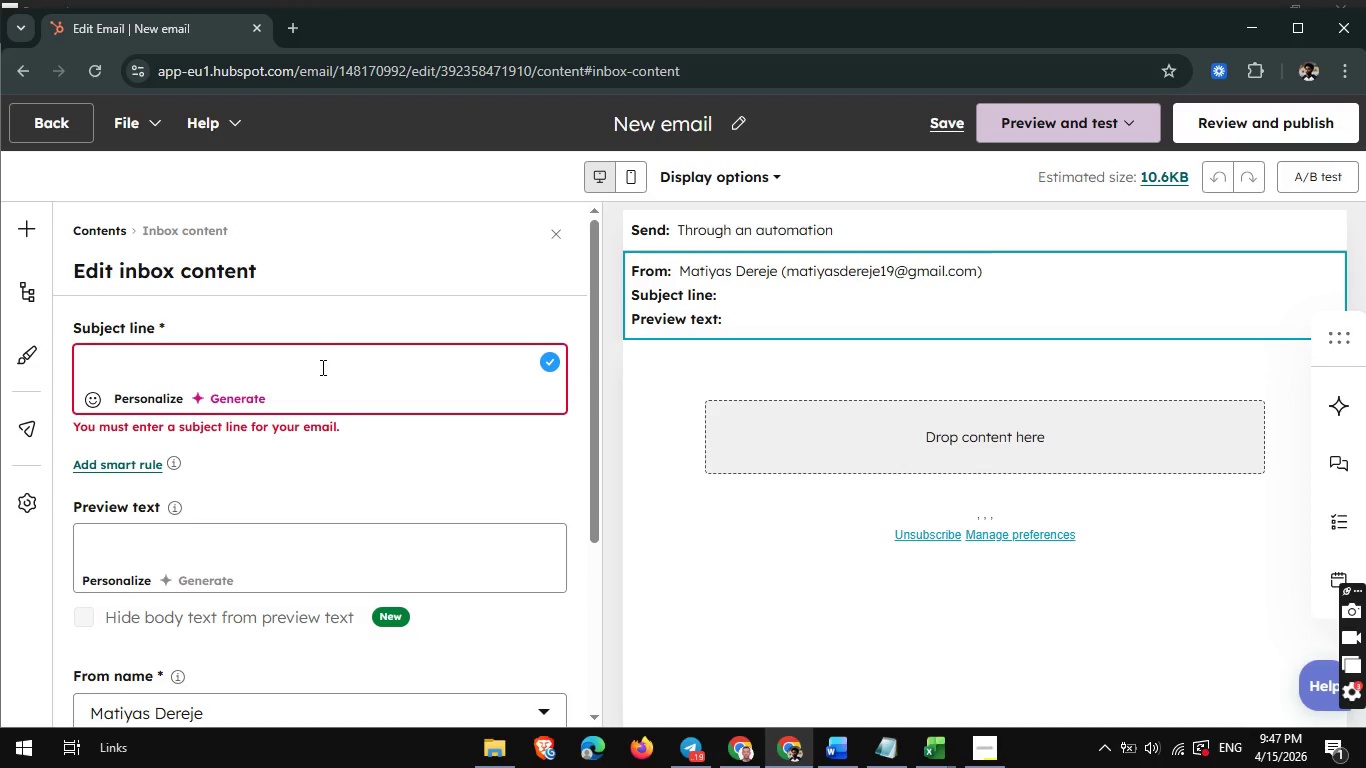 
type(E)
key(Backspace)
type(Let's plan your {{ contact,)
key(Backspace)
type(.vehicle mk)
key(Backspace)
type(odel }} restorato)
key(Backspace)
type(ion let''s plan your )
 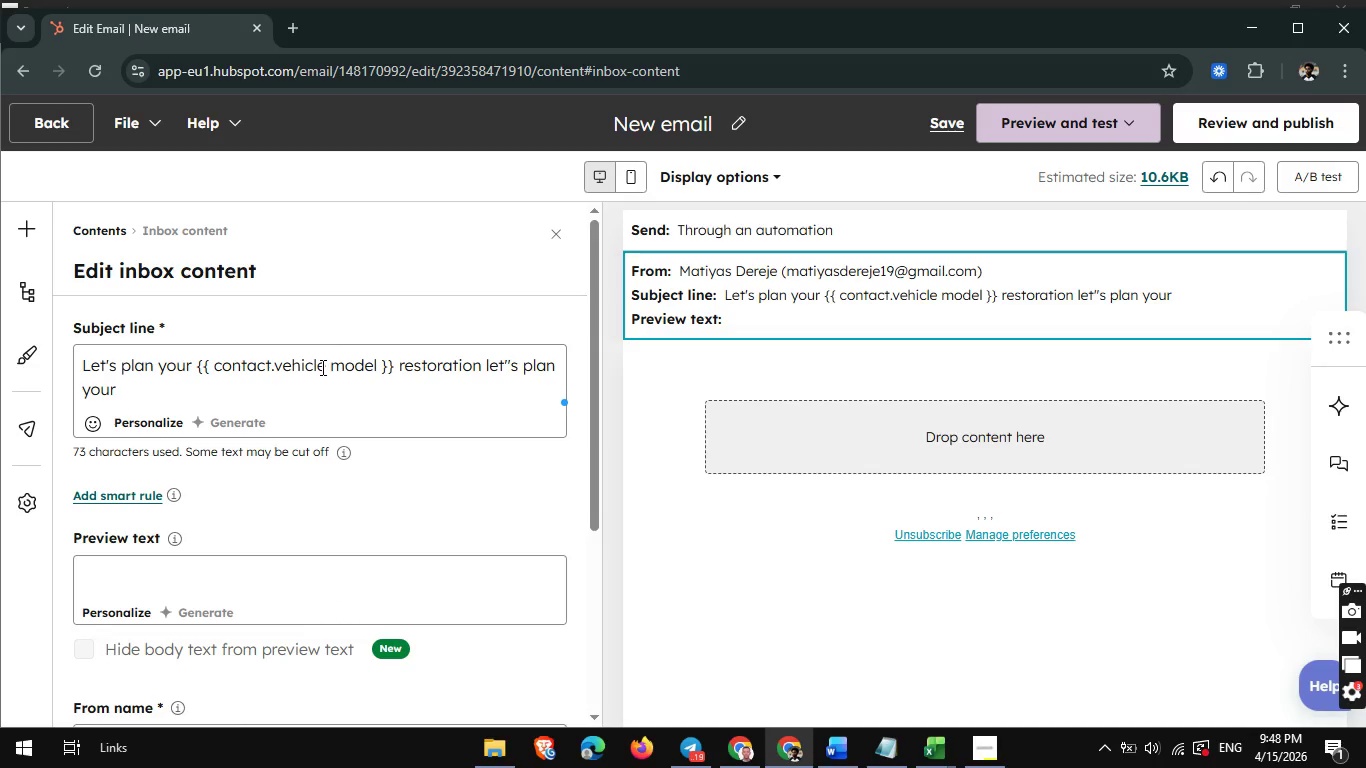 
wait(6.81)
 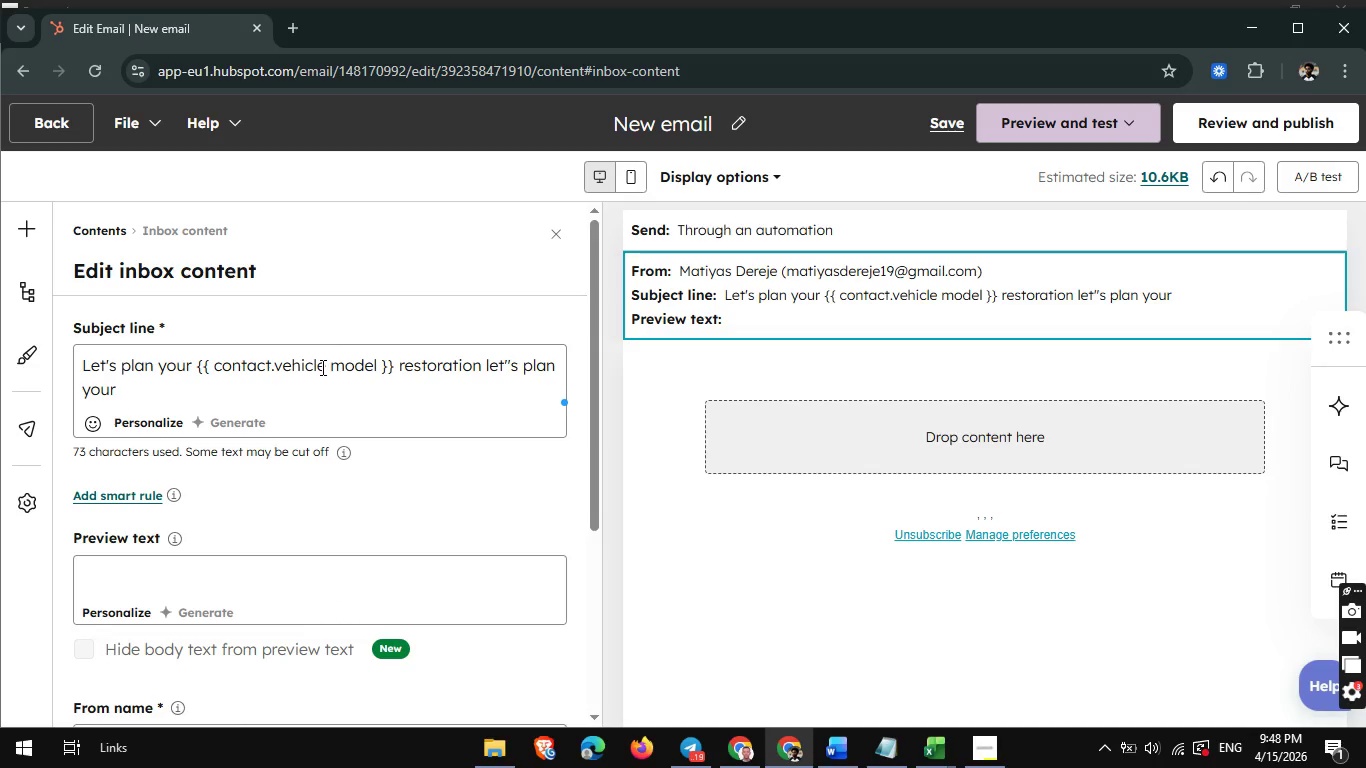 
key(Backspace)
 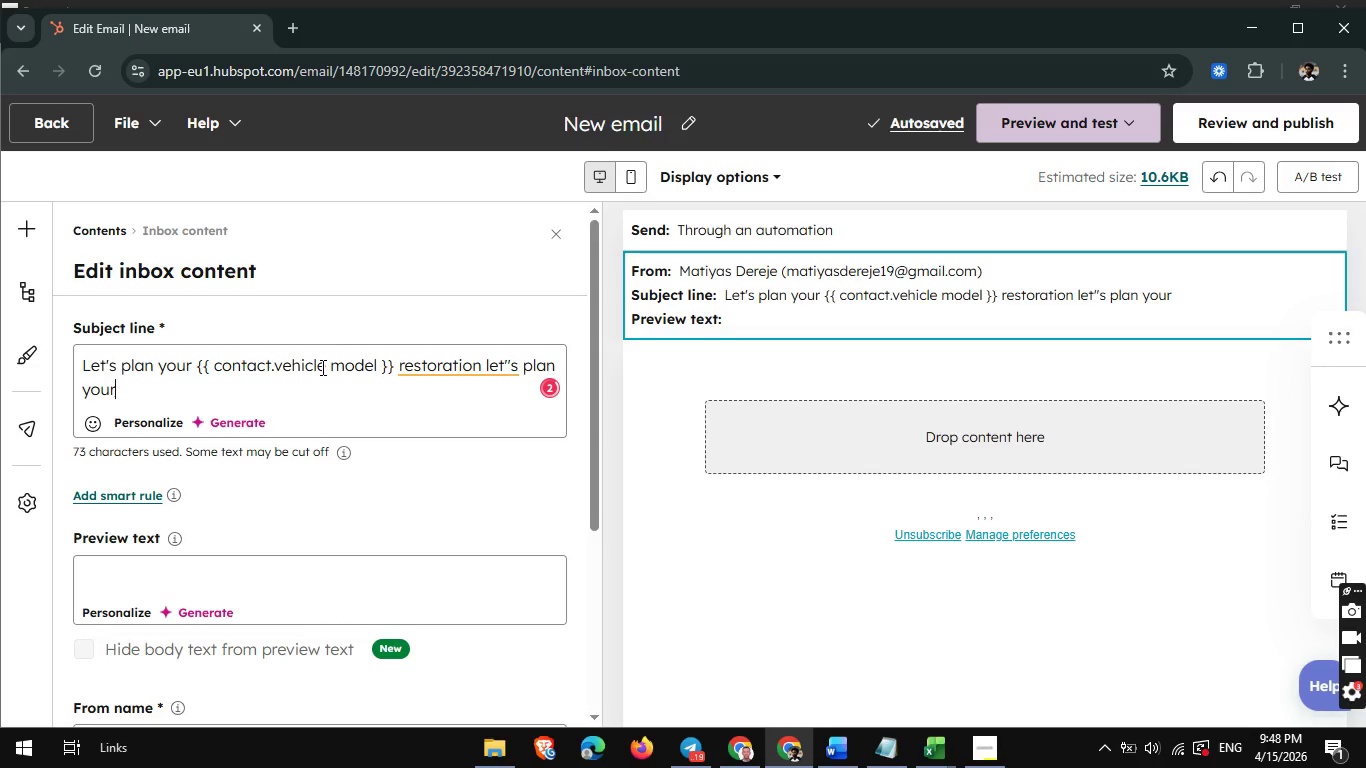 
key(Backspace)
 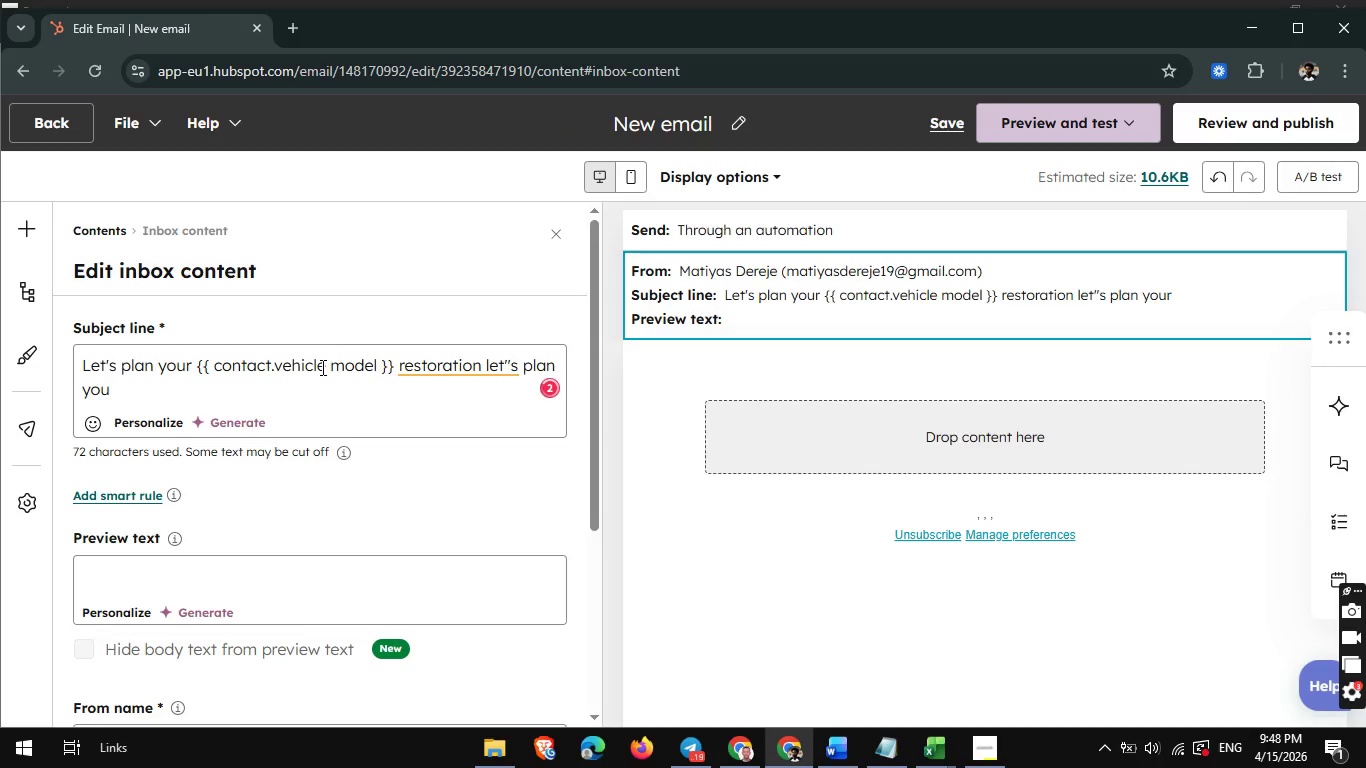 
key(Backspace)
 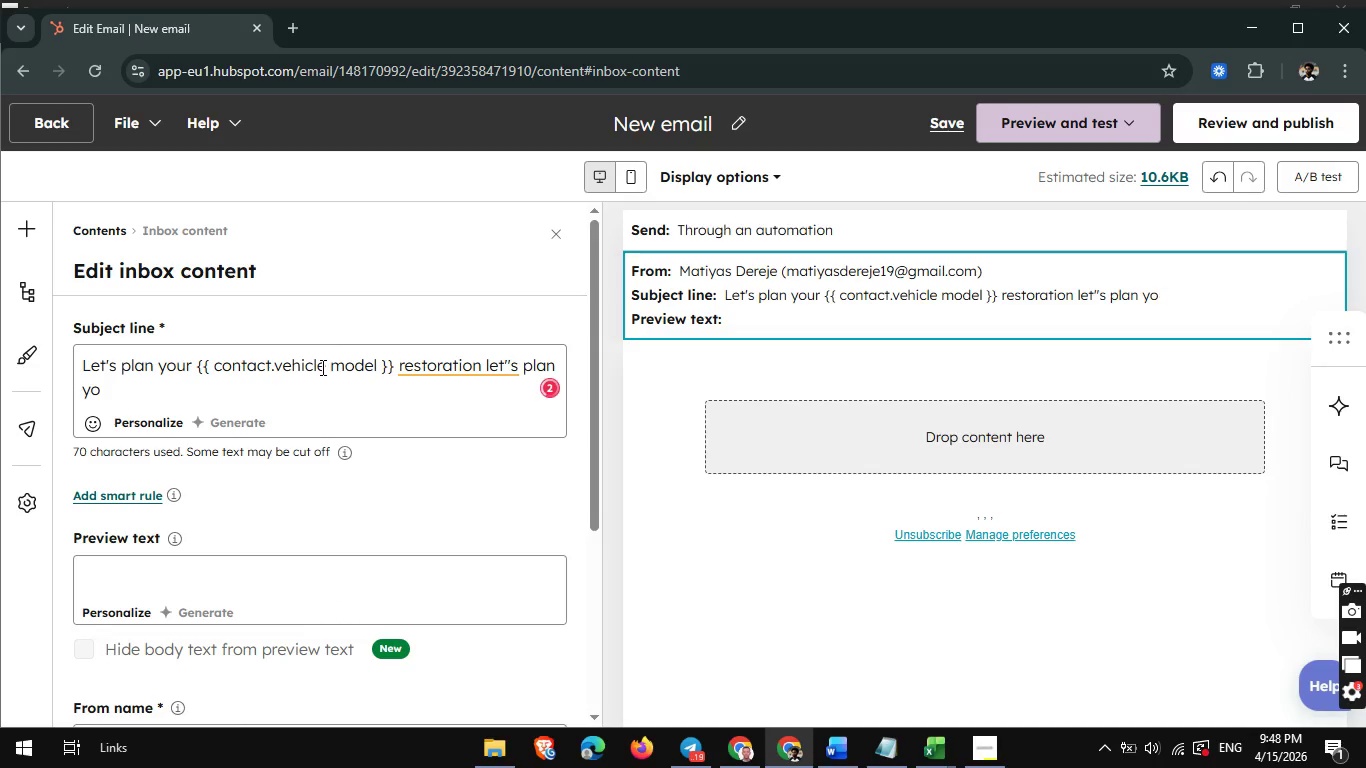 
key(Backspace)
 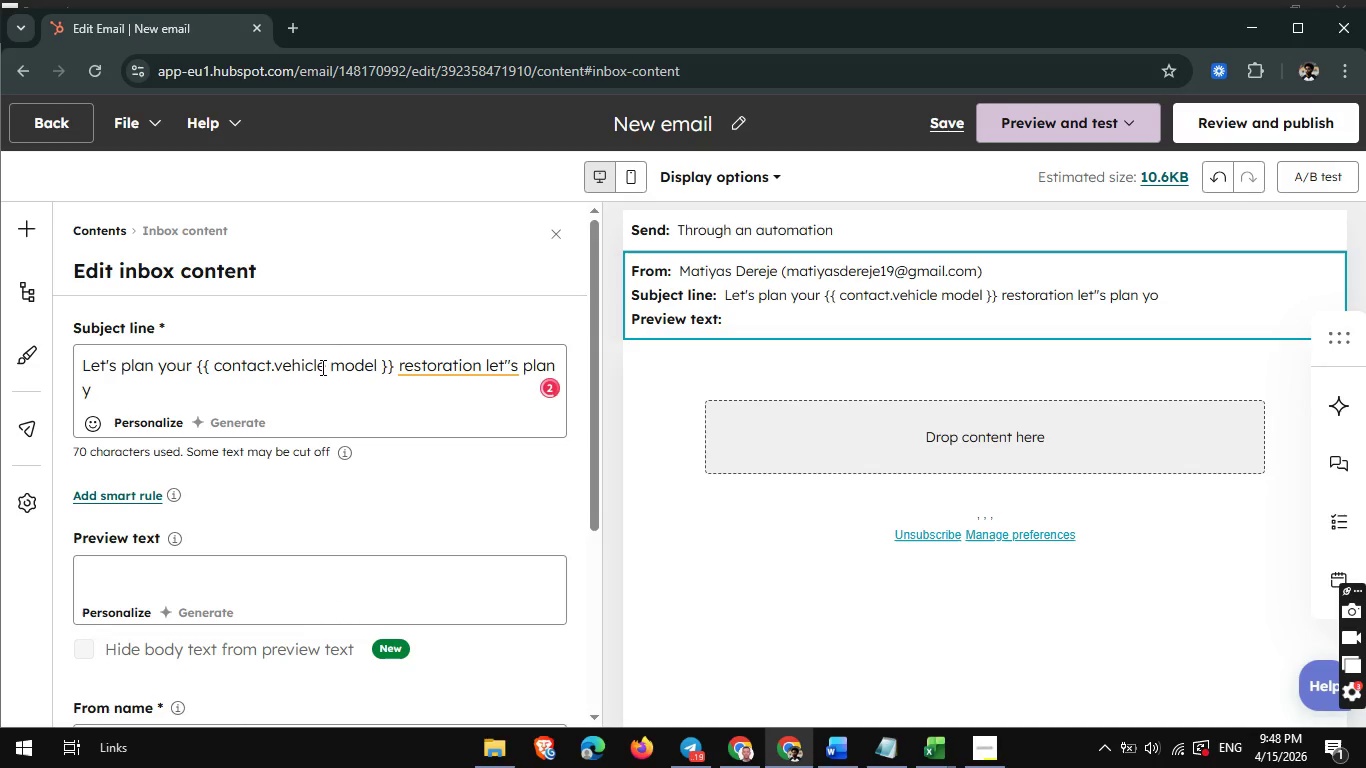 
key(Backspace)
 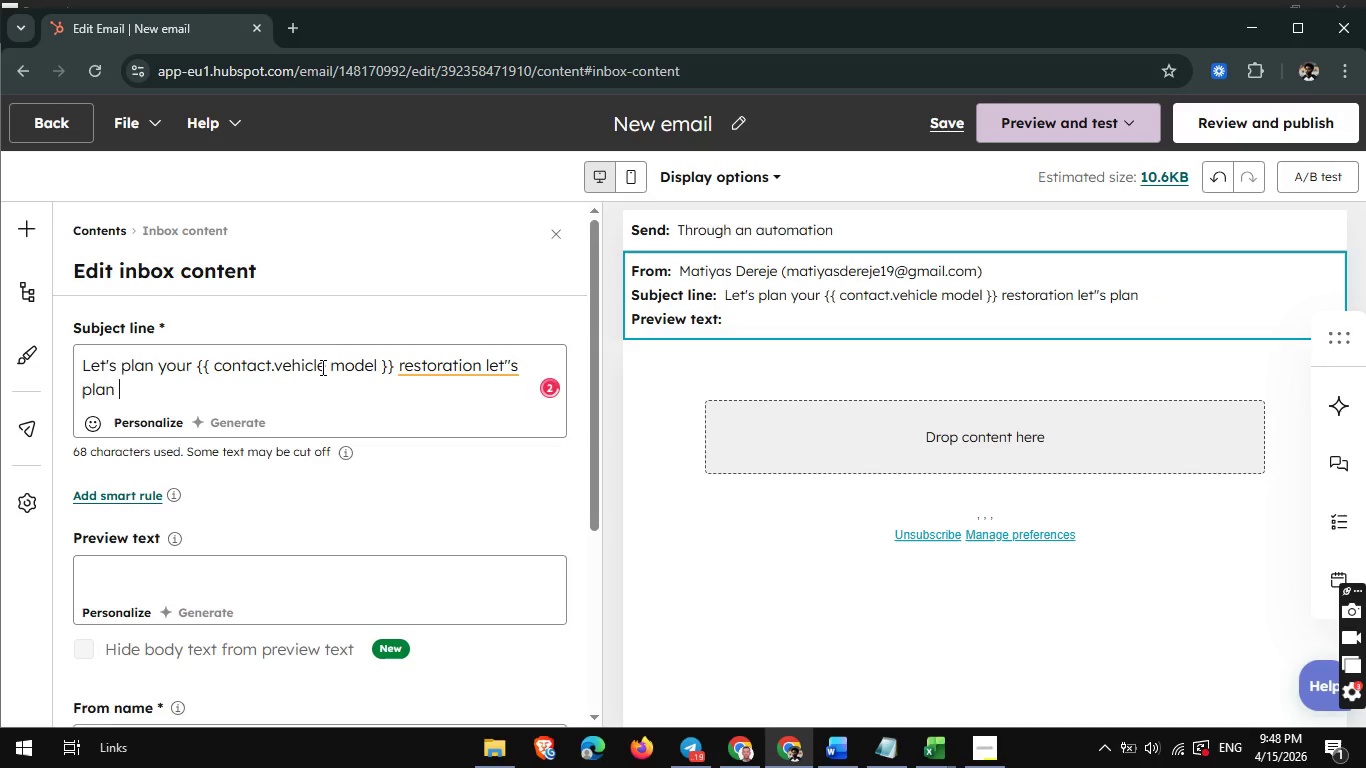 
key(Backspace)
 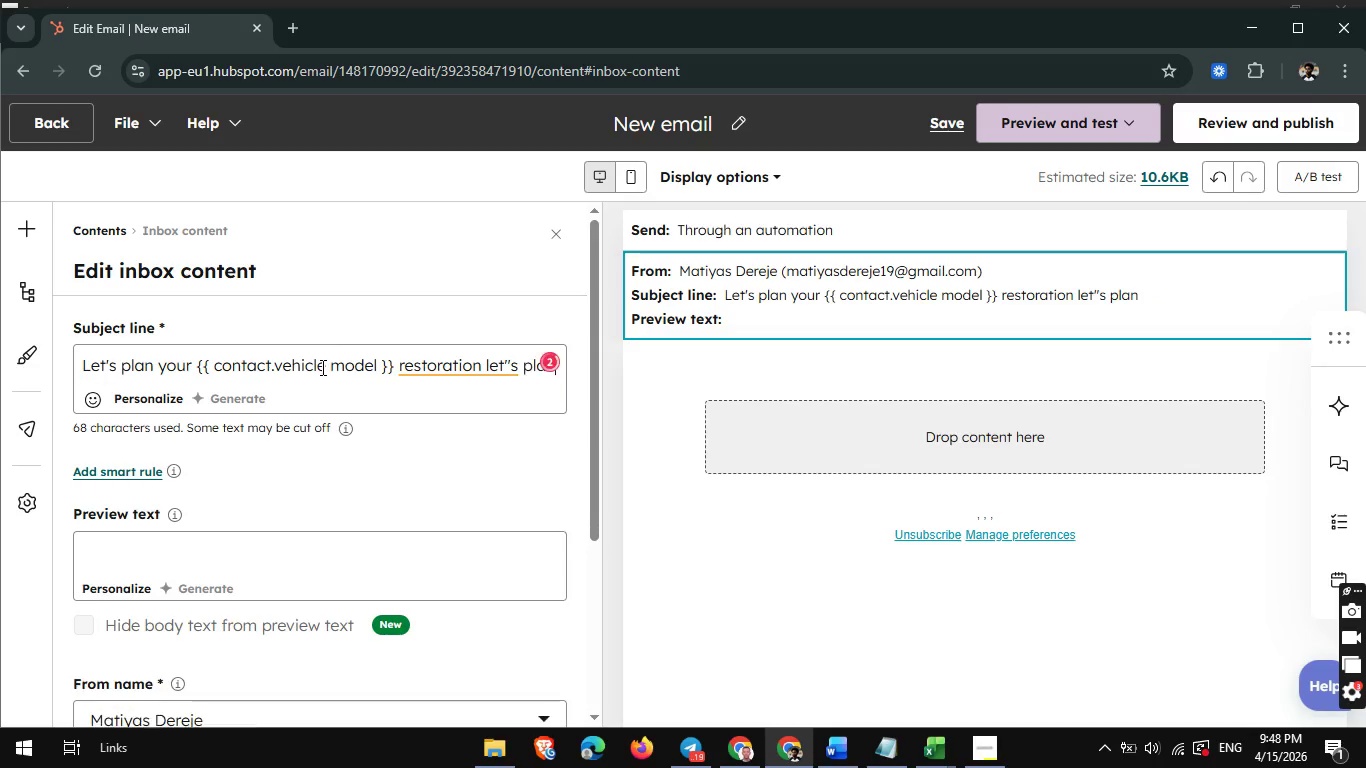 
key(Backspace)
 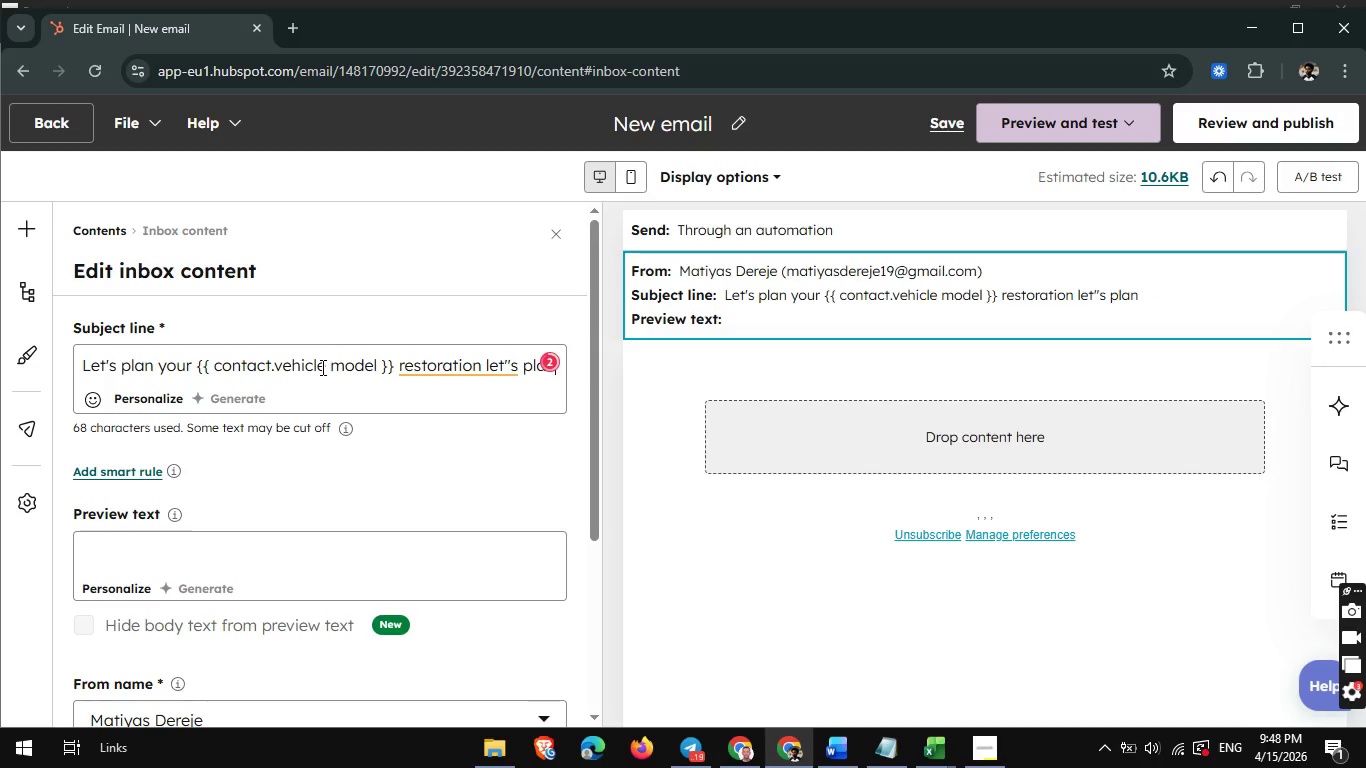 
key(Backspace)
 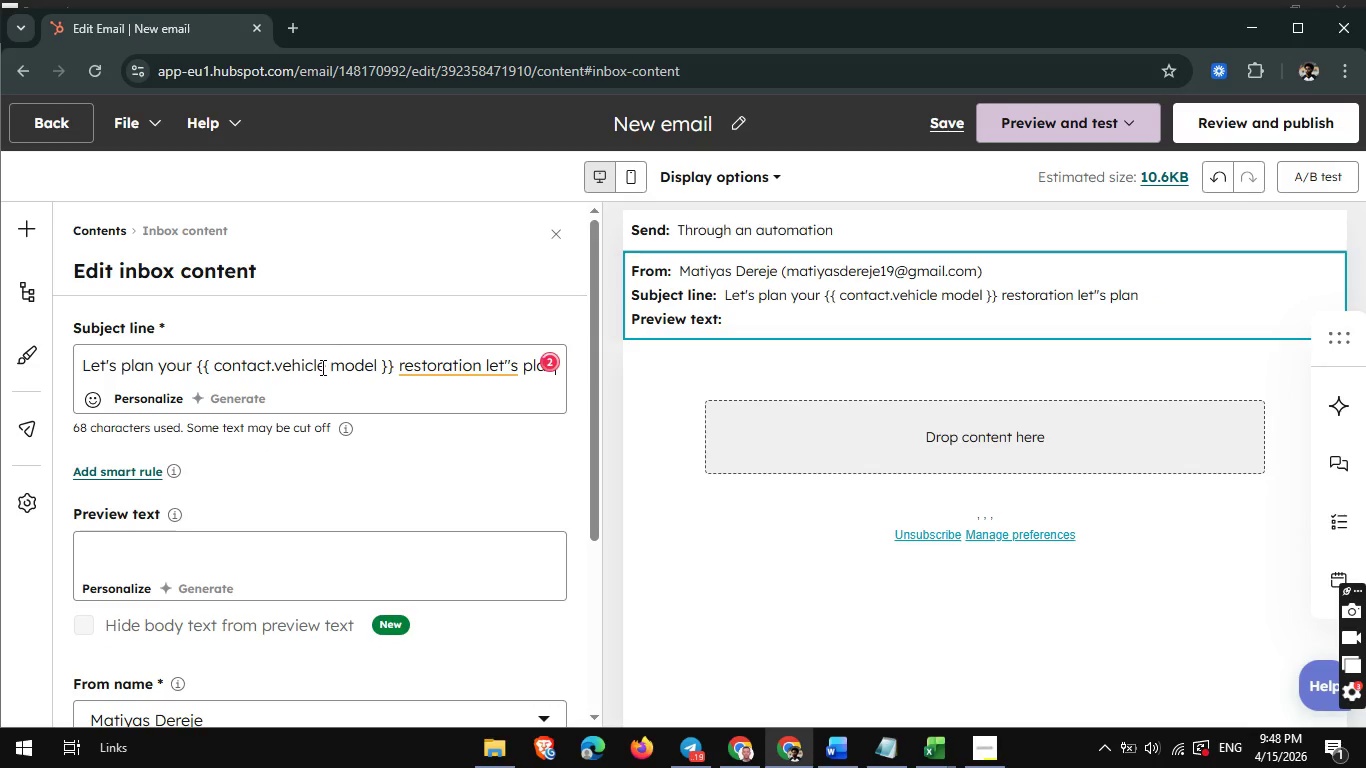 
key(Backspace)
 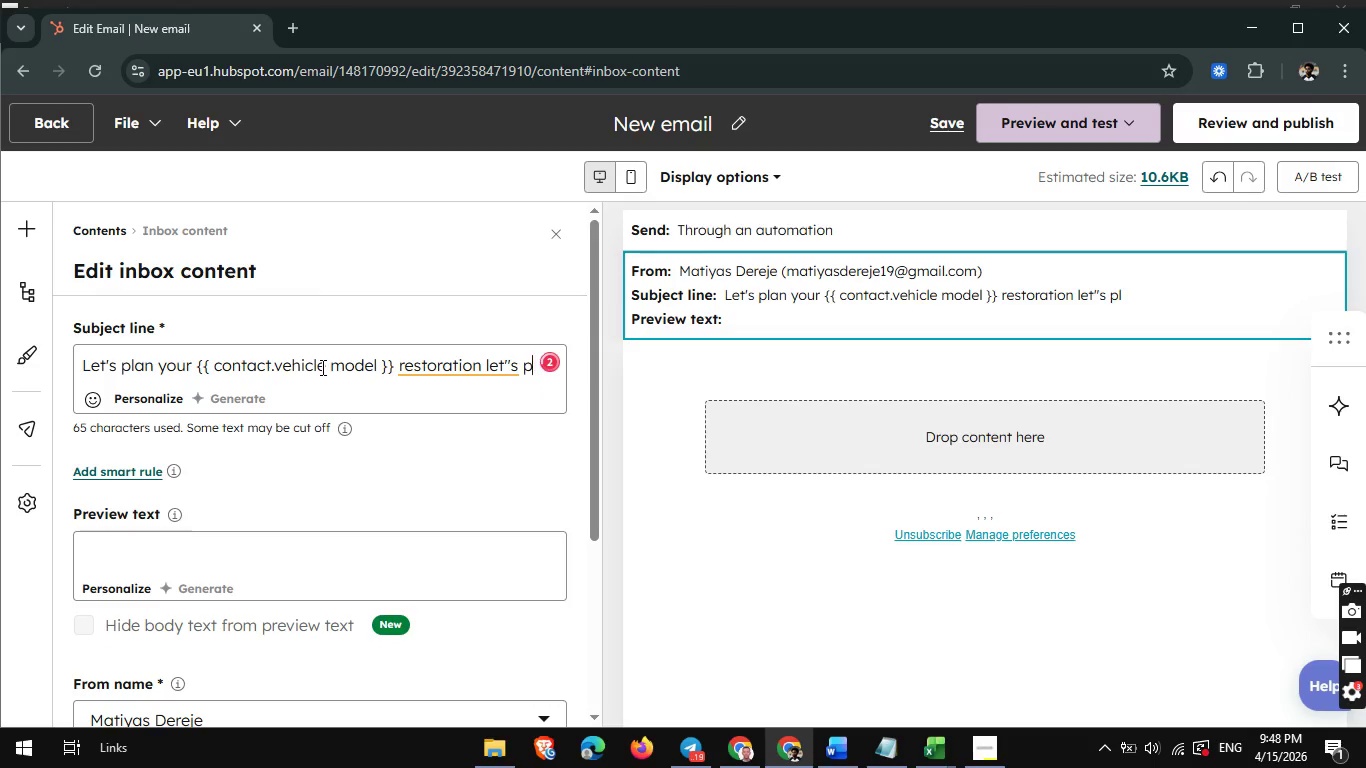 
key(Backspace)
 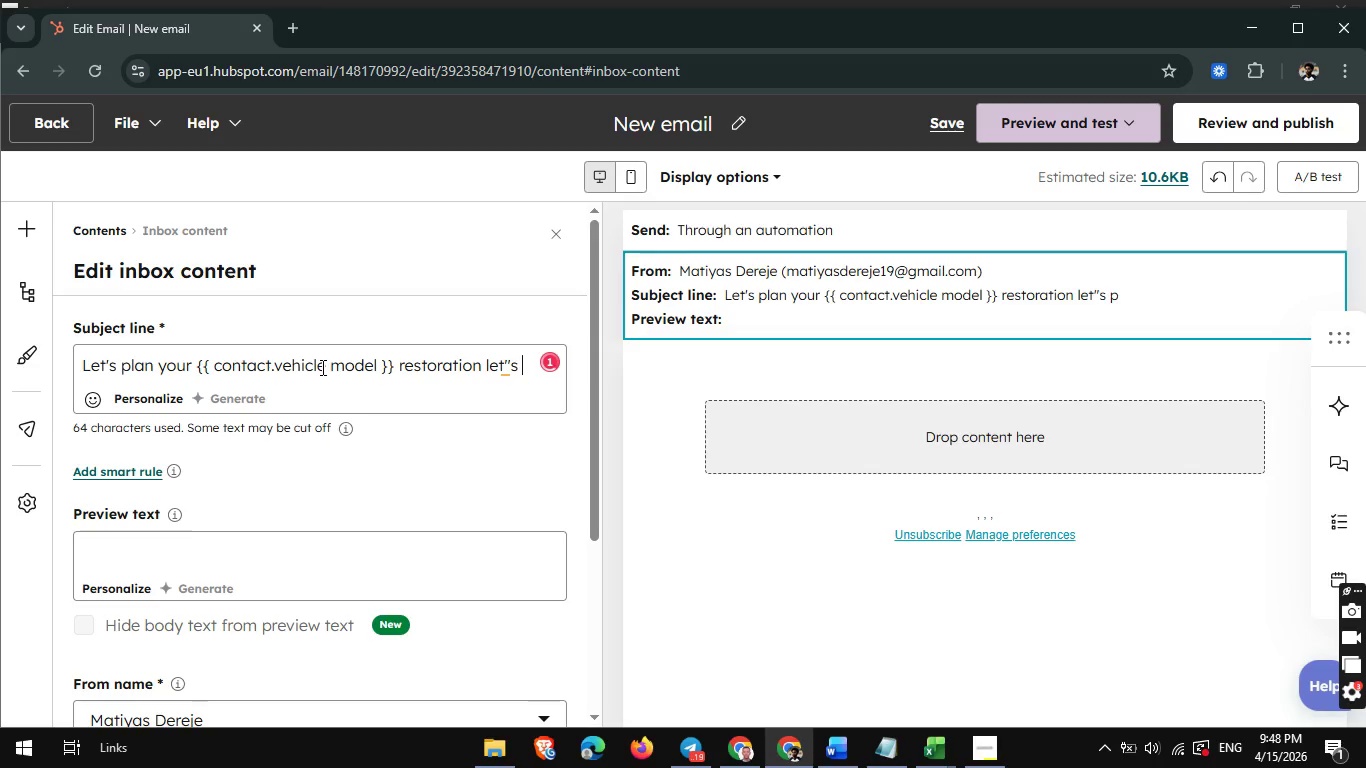 
key(Backspace)
 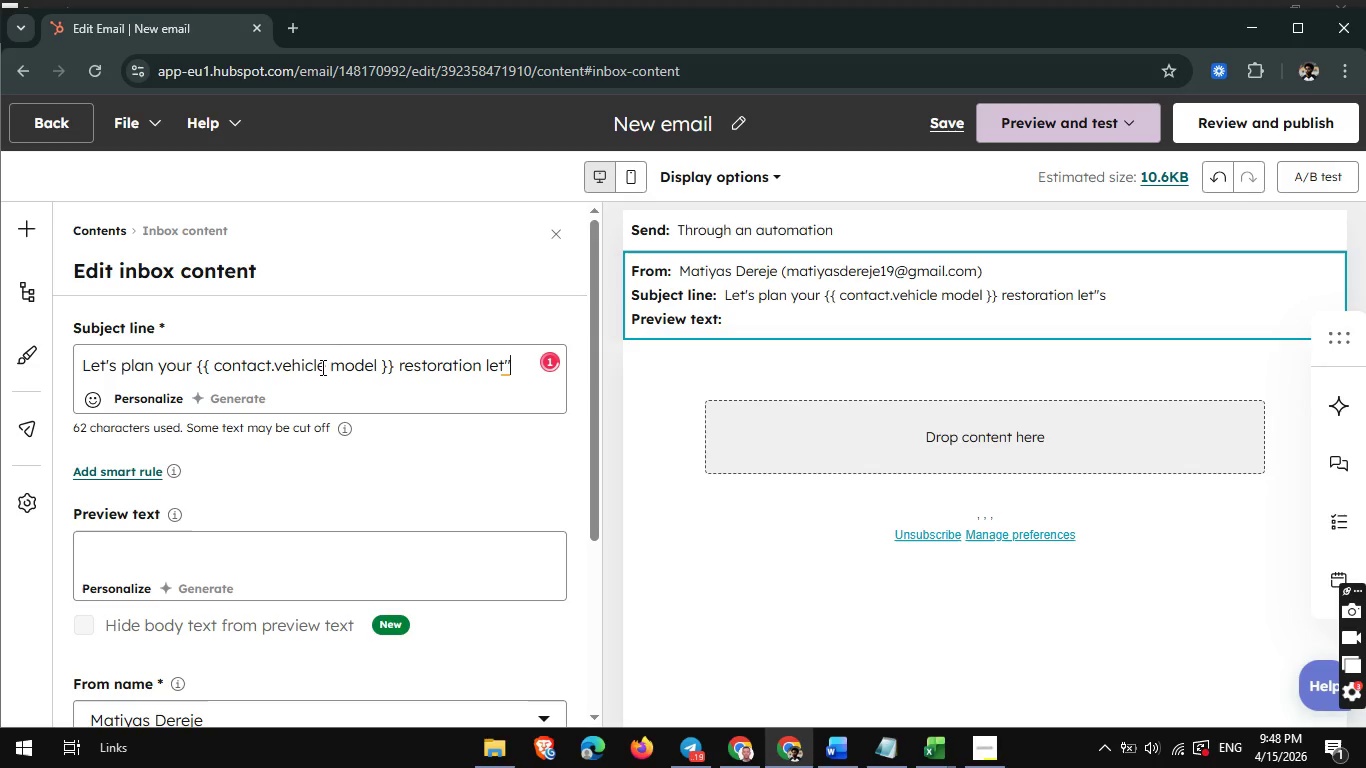 
key(Backspace)
 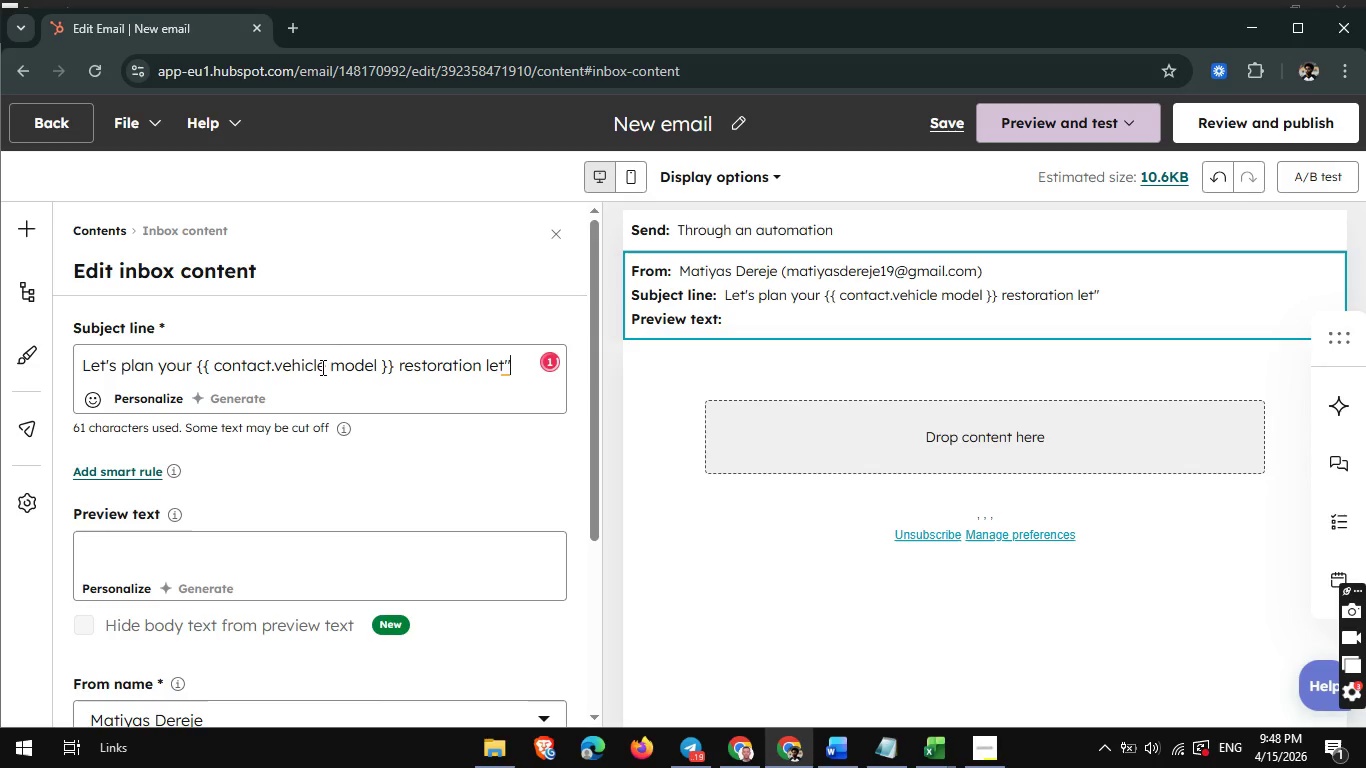 
key(Backspace)
 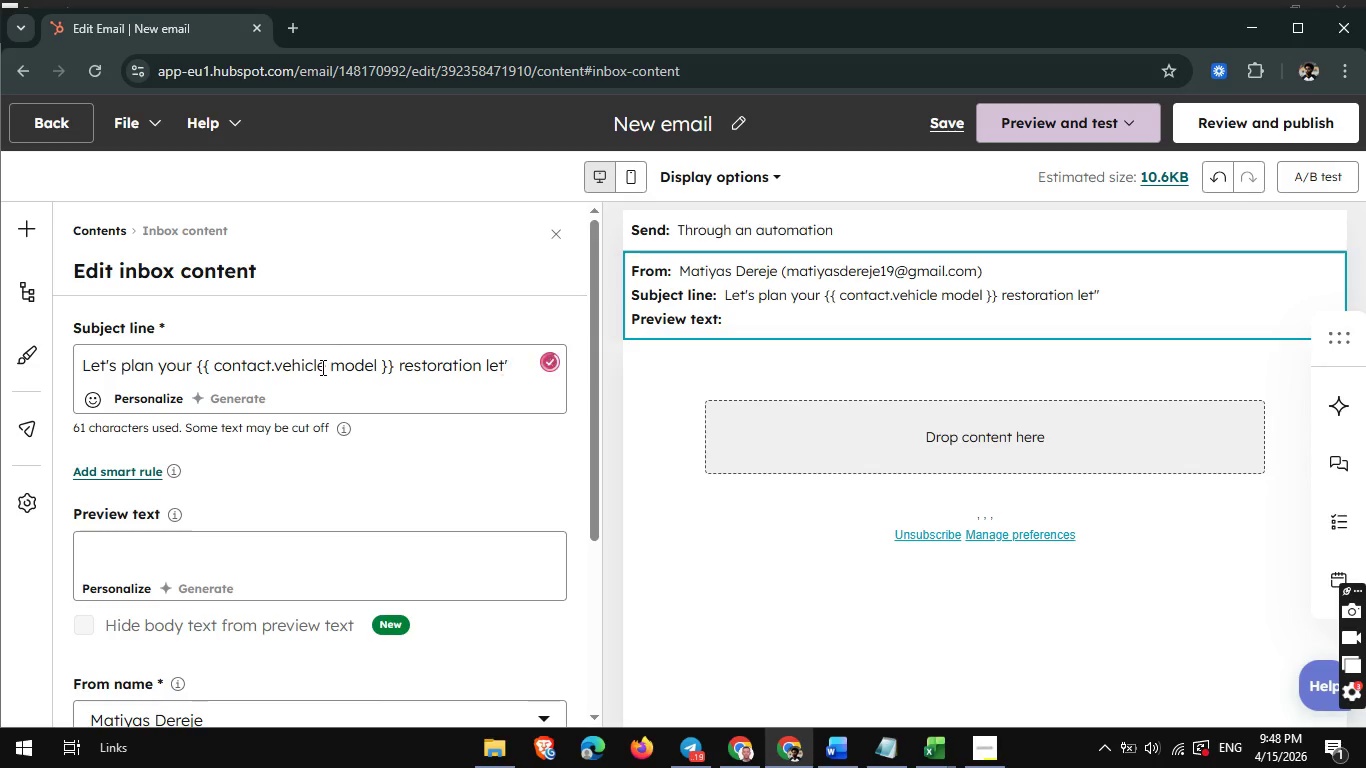 
key(Backspace)
 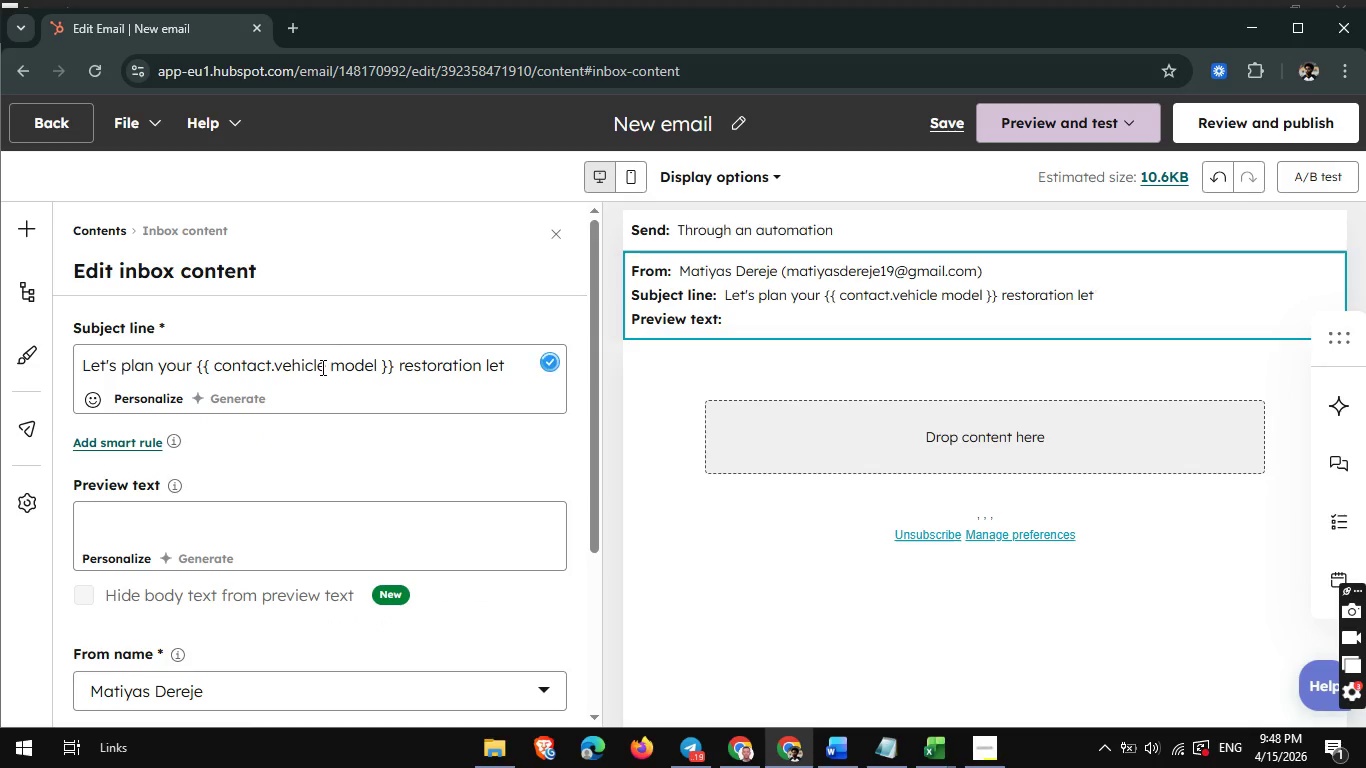 
key(Backspace)
 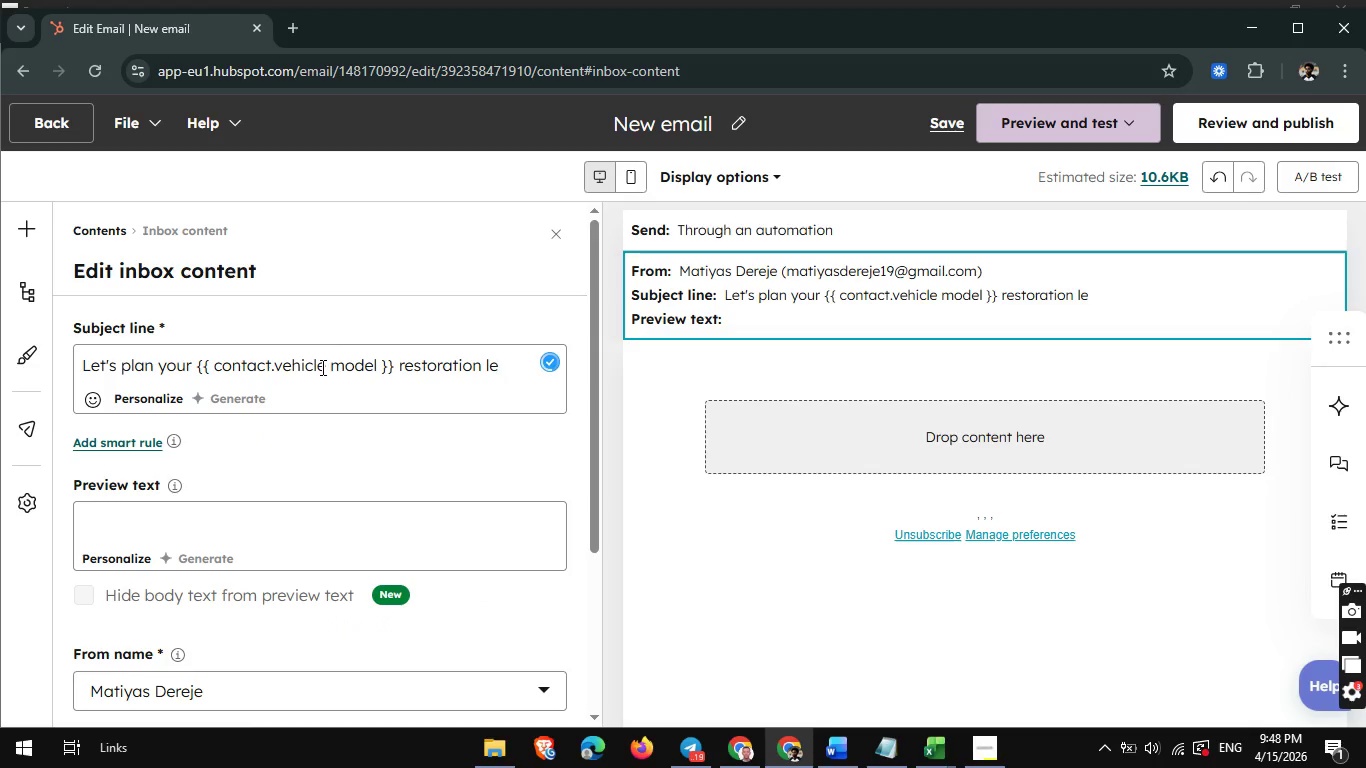 
key(Backspace)
 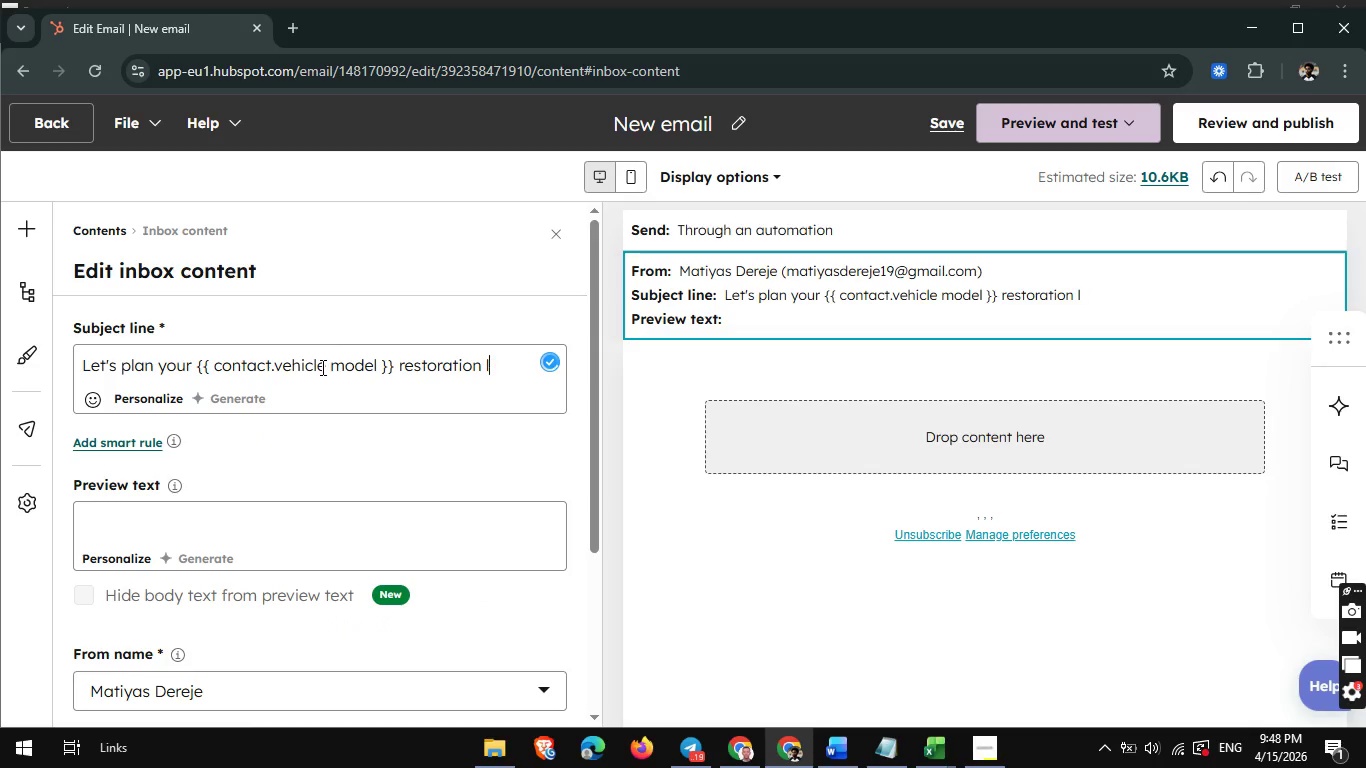 
key(Backspace)
 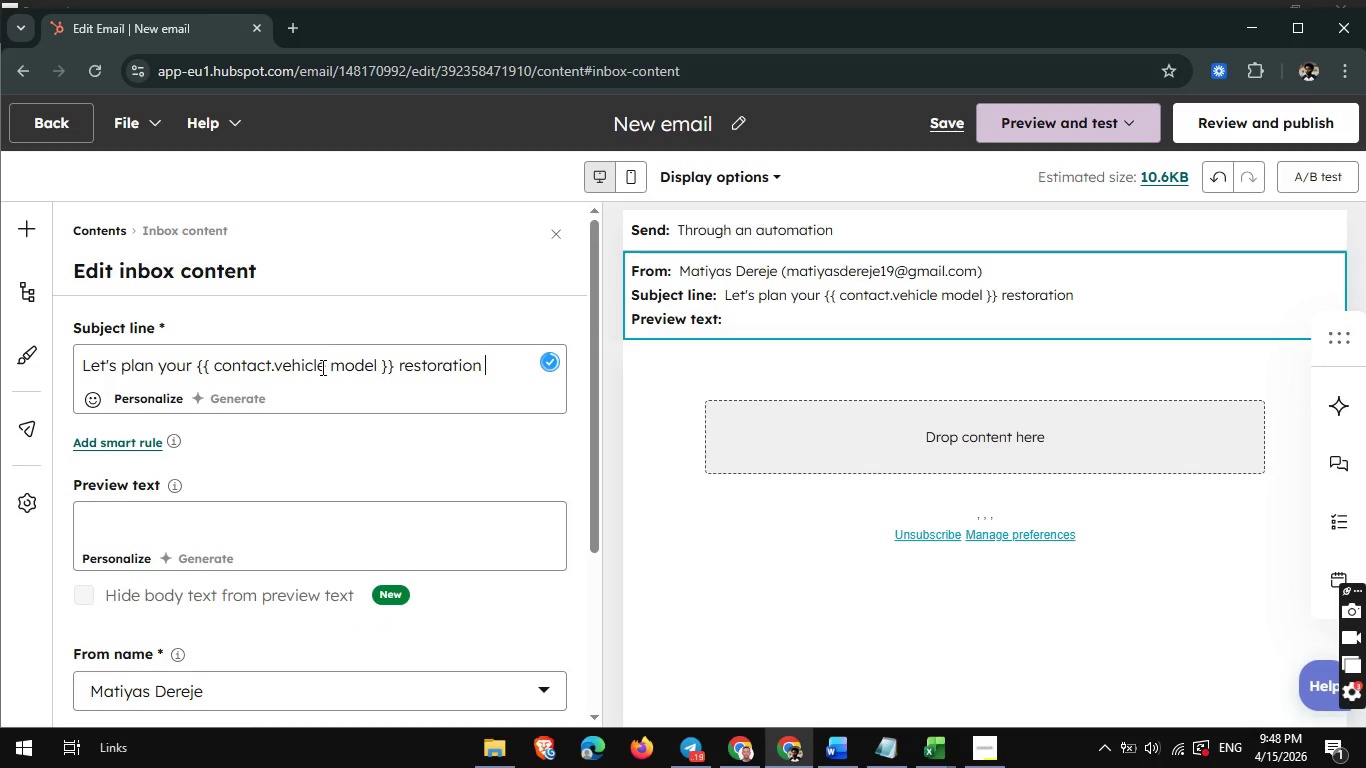 
key(Backspace)
 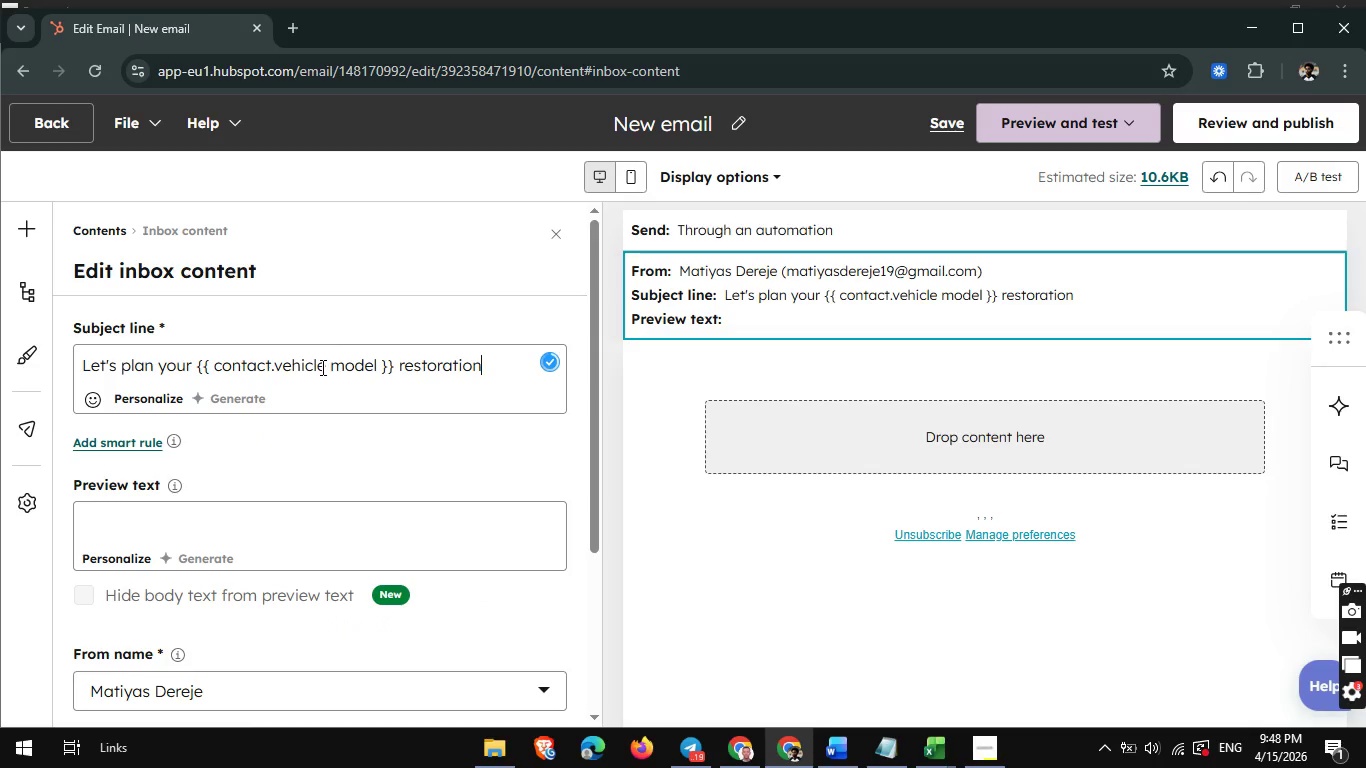 
key(Backspace)
 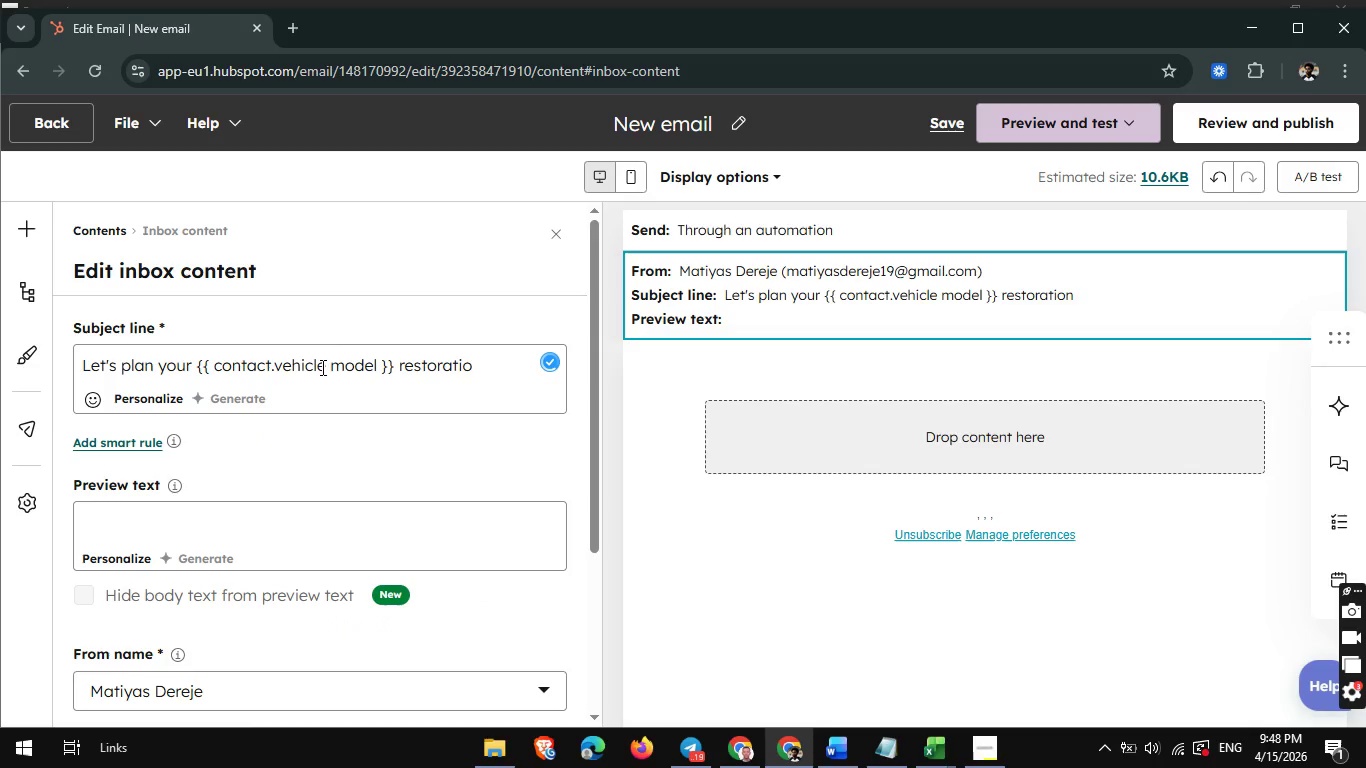 
key(Backspace)
 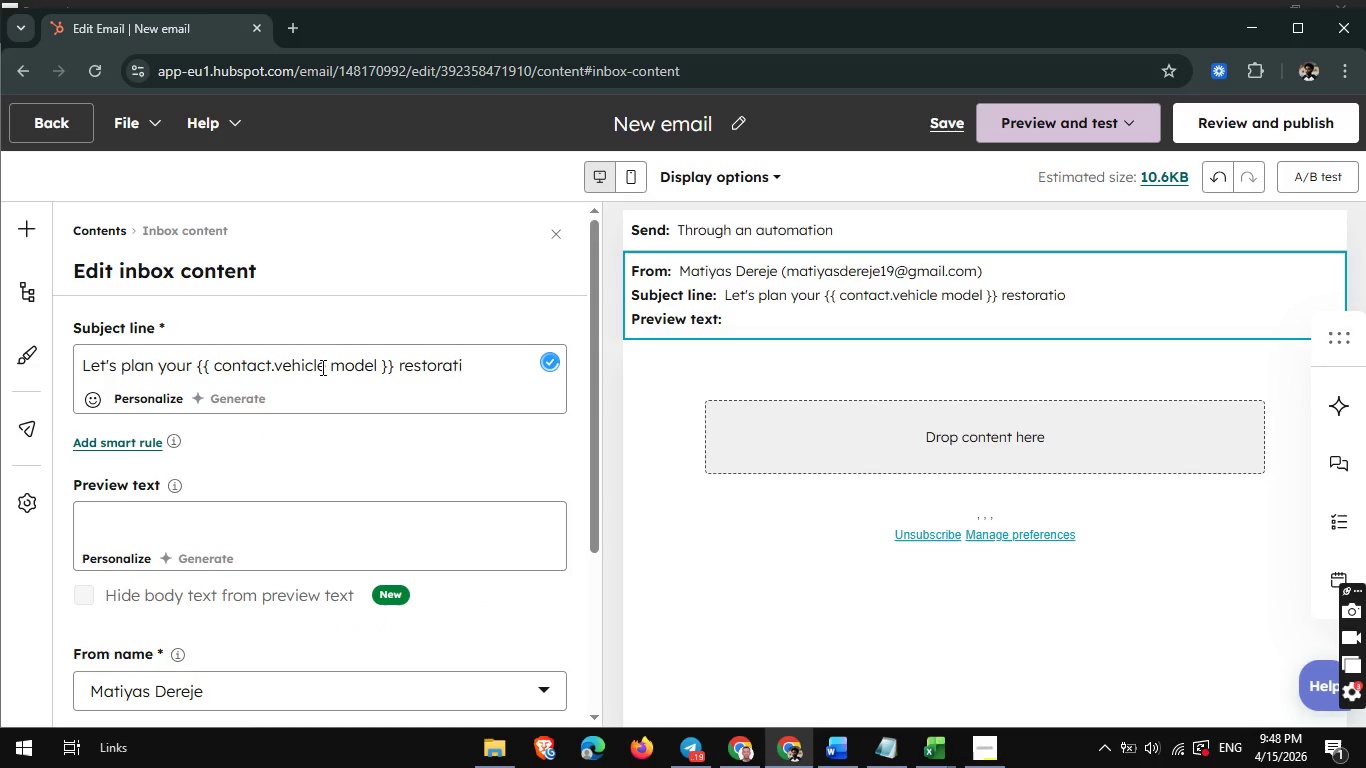 
key(Backspace)
 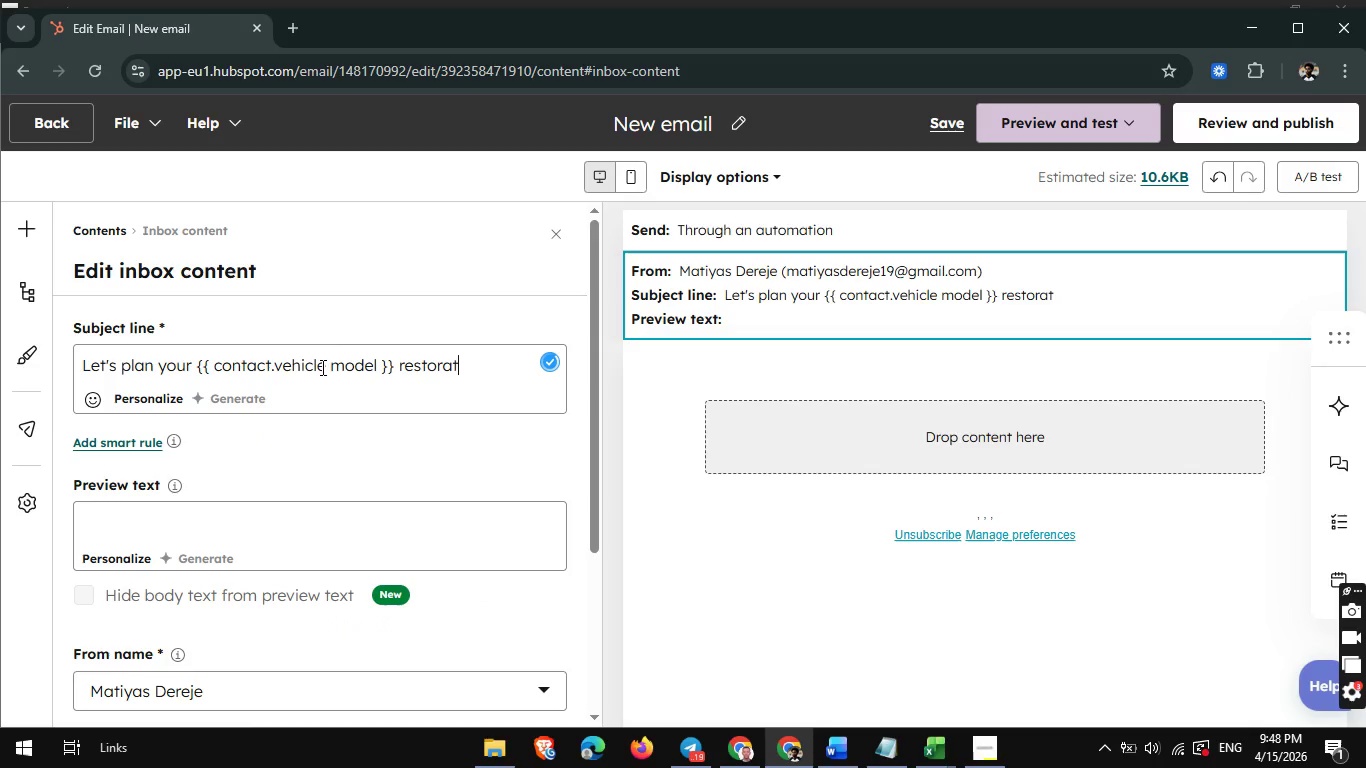 
key(Backspace)
 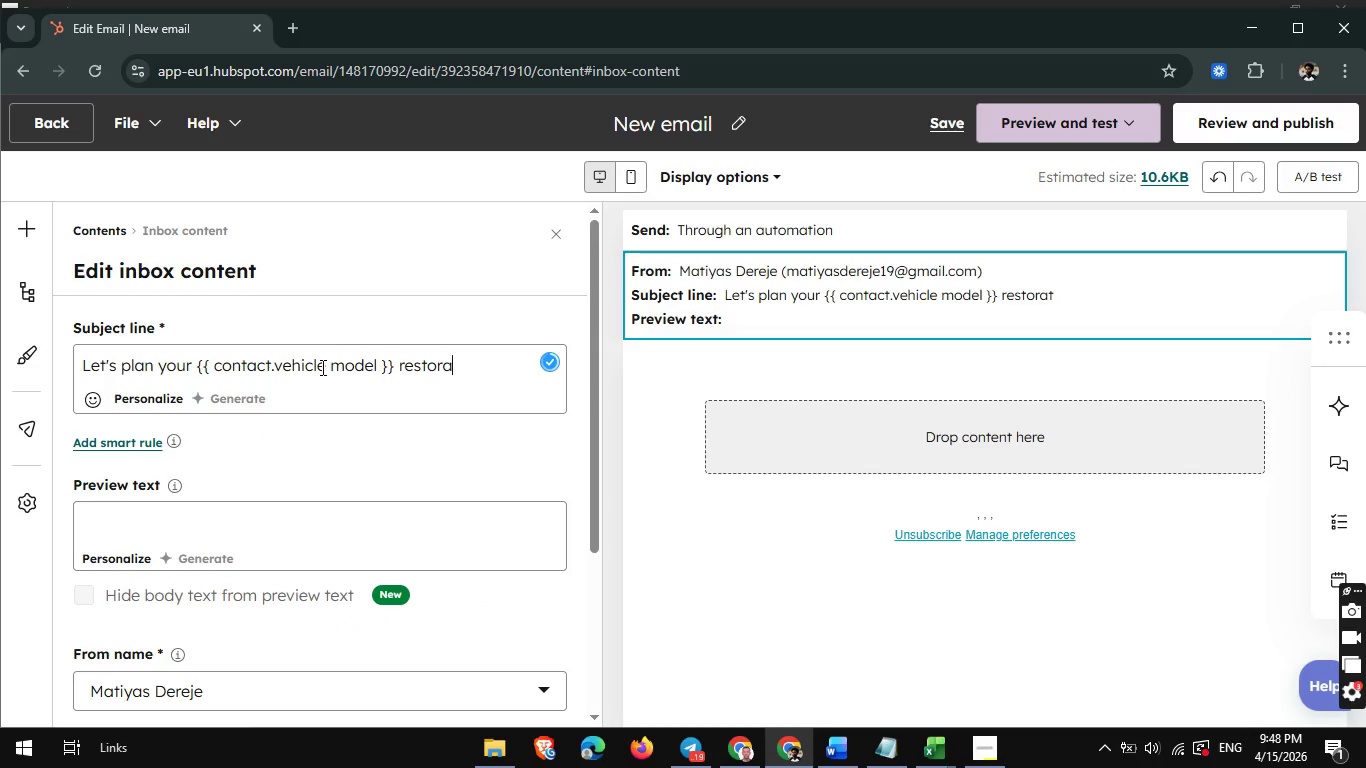 
key(Backspace)
 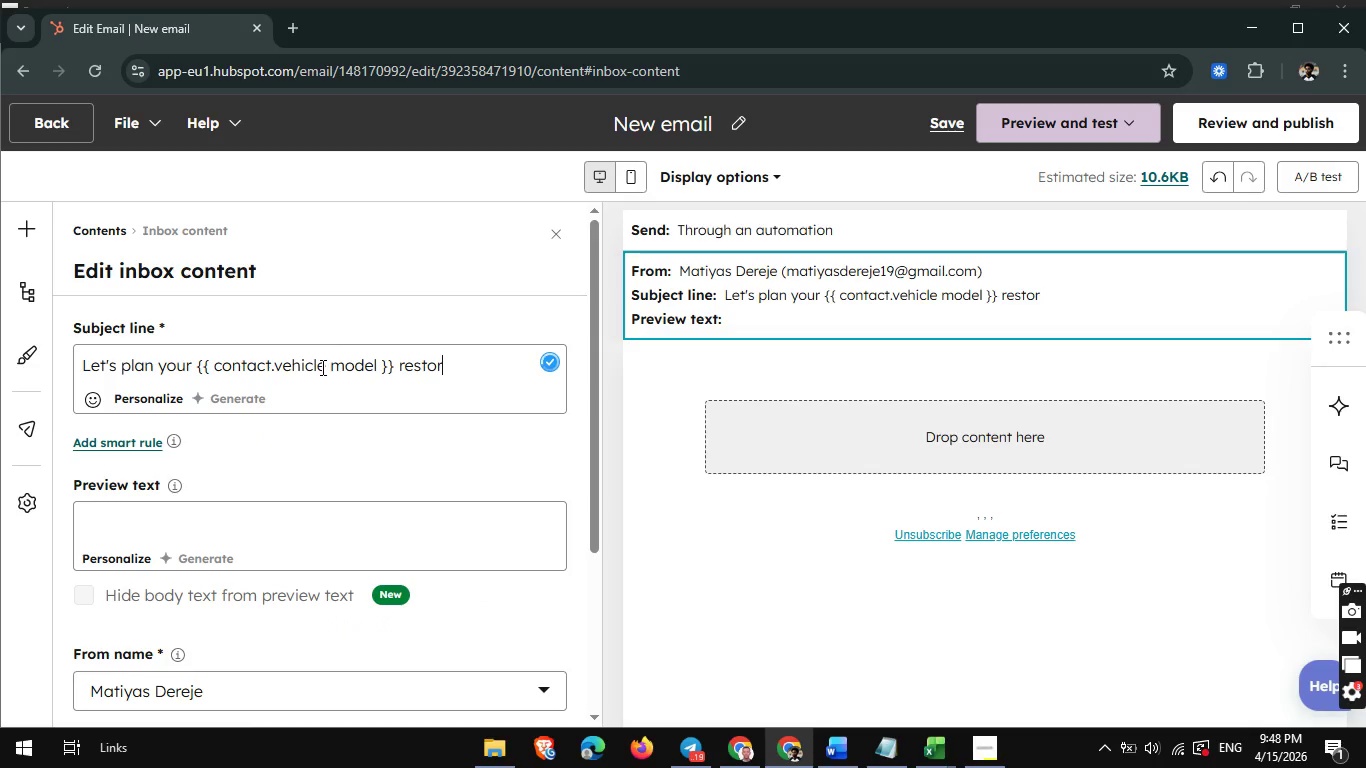 
key(Backspace)
 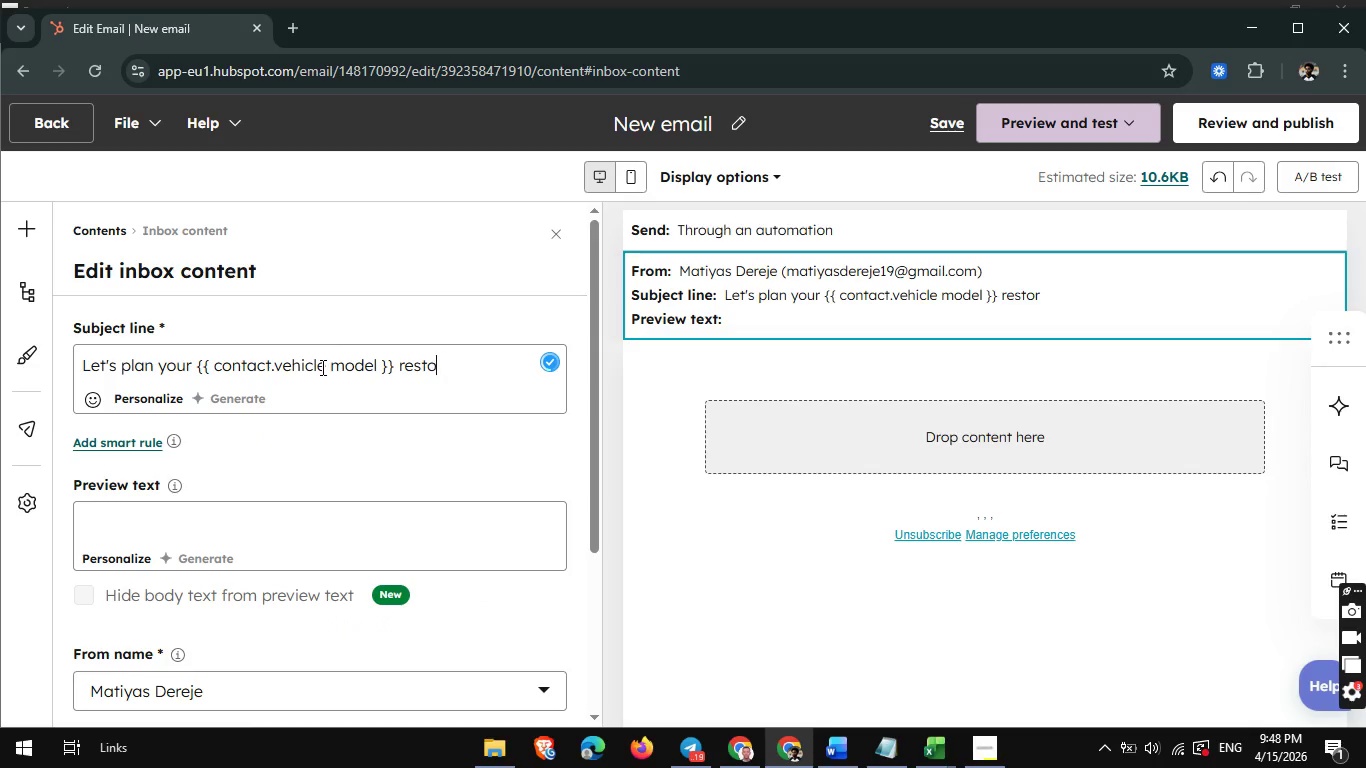 
key(Backspace)
 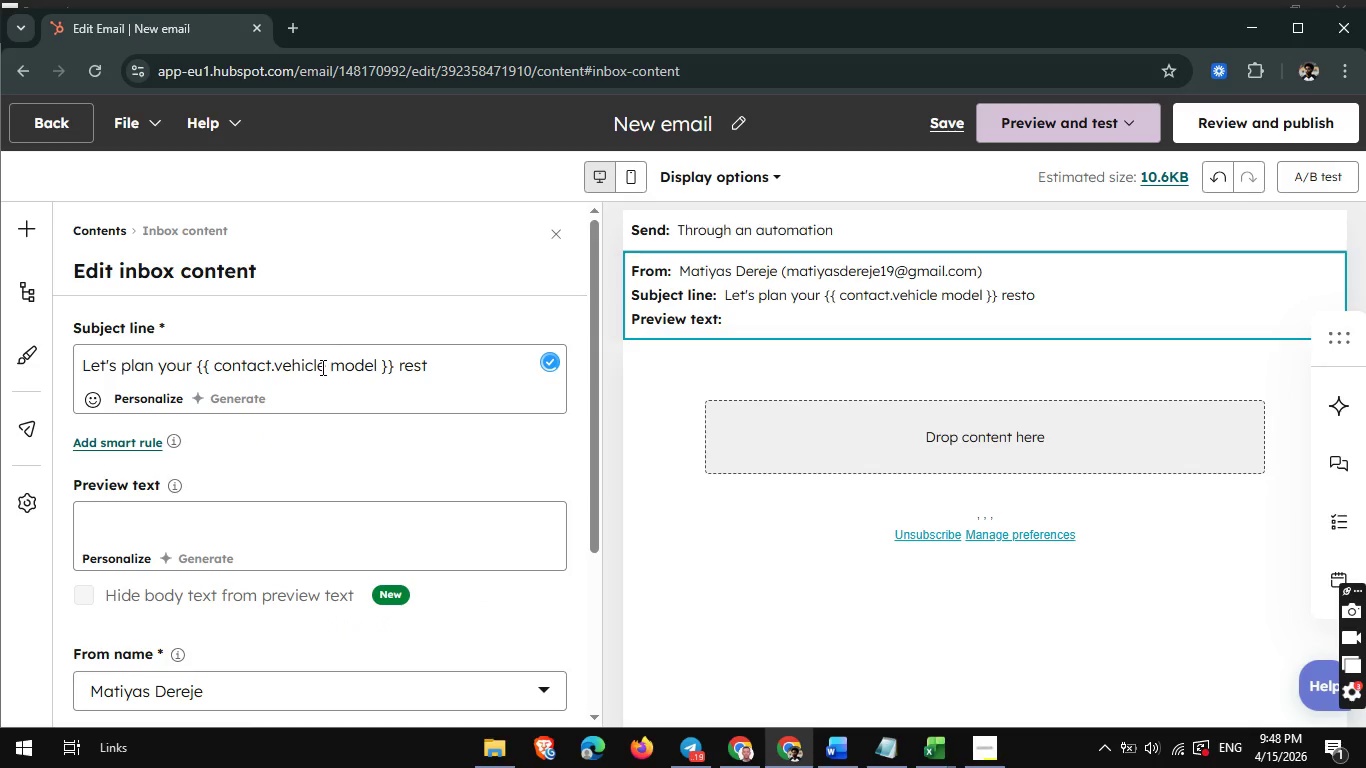 
key(Backspace)
 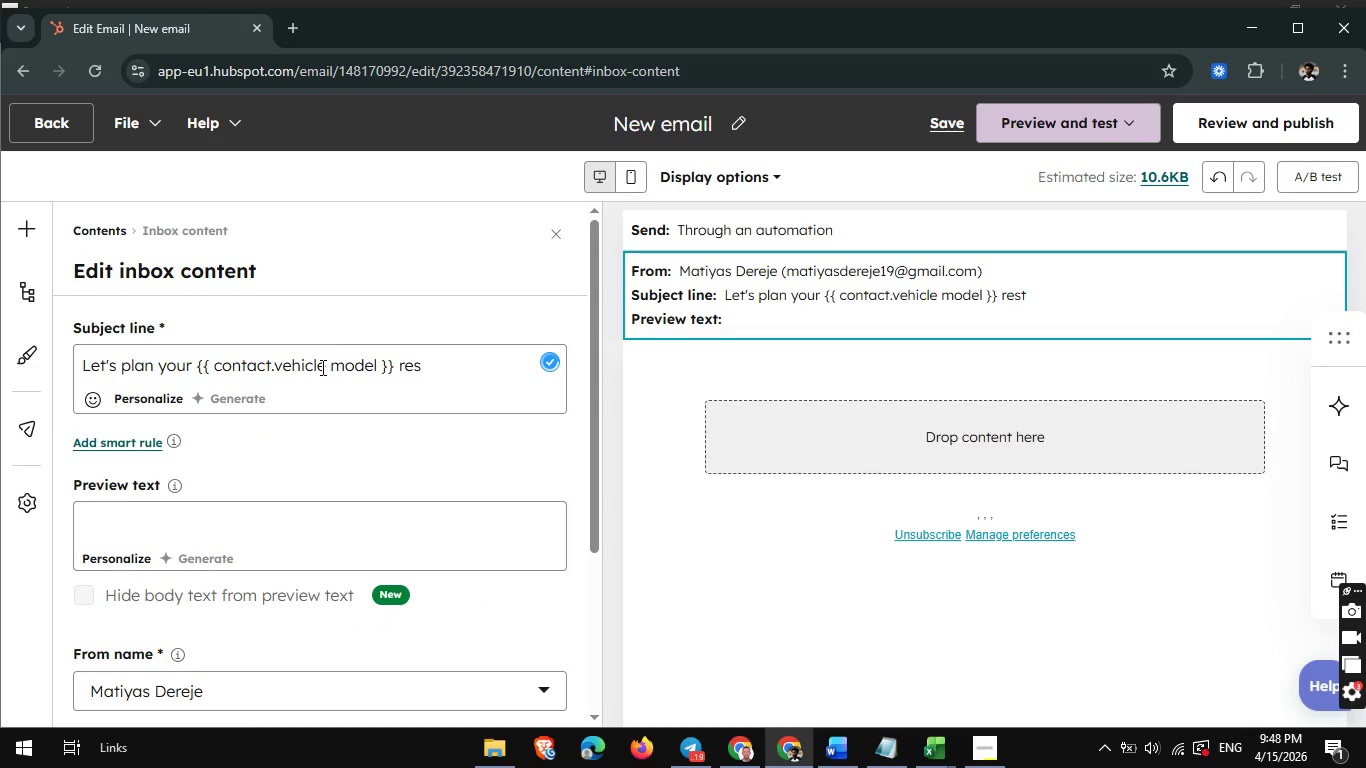 
key(Backspace)
 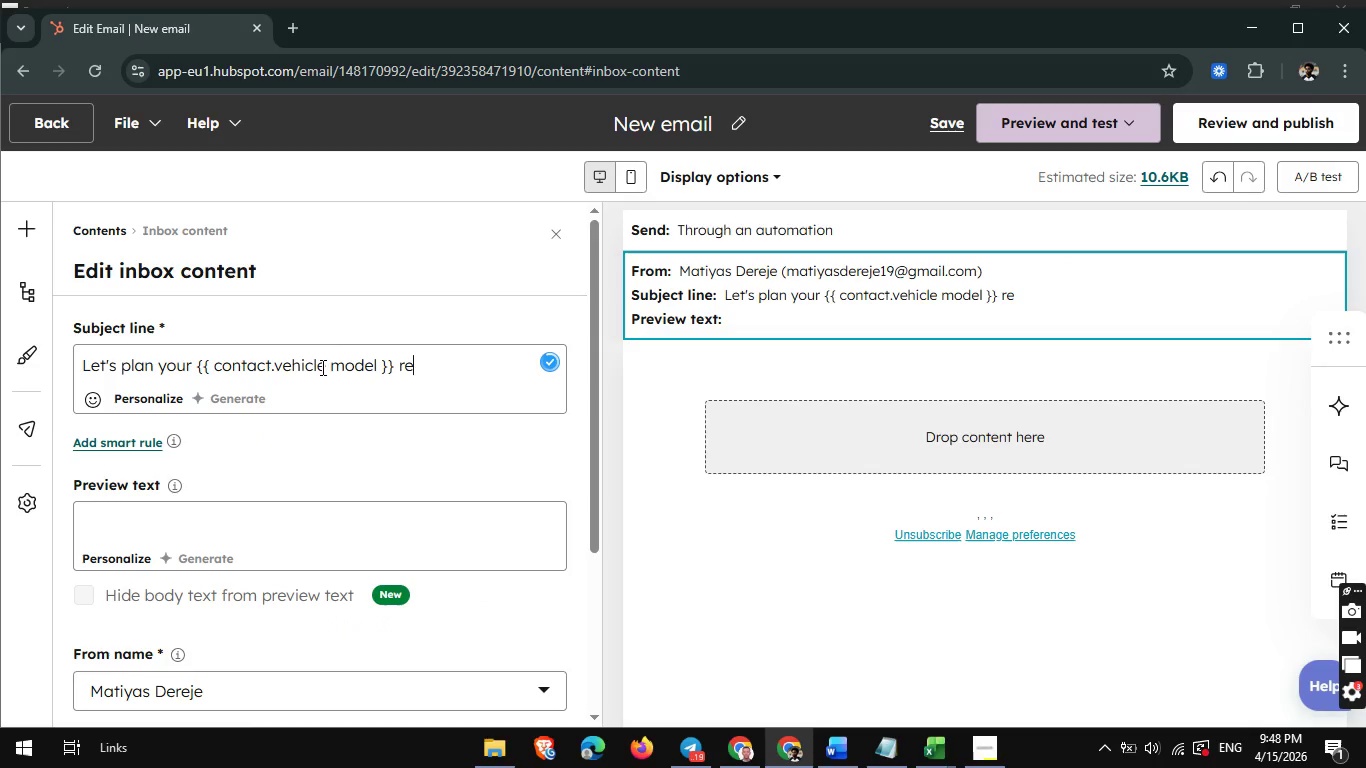 
key(Backspace)
 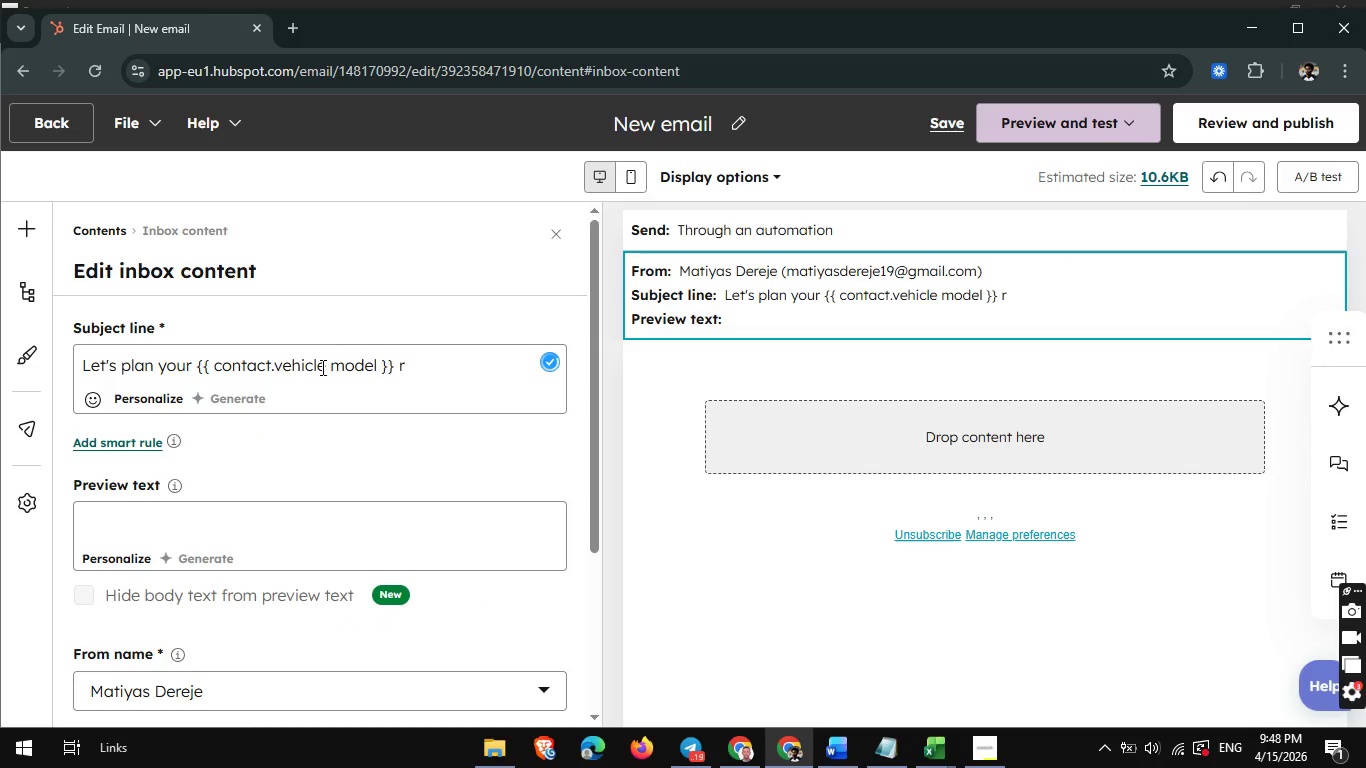 
key(Backspace)
 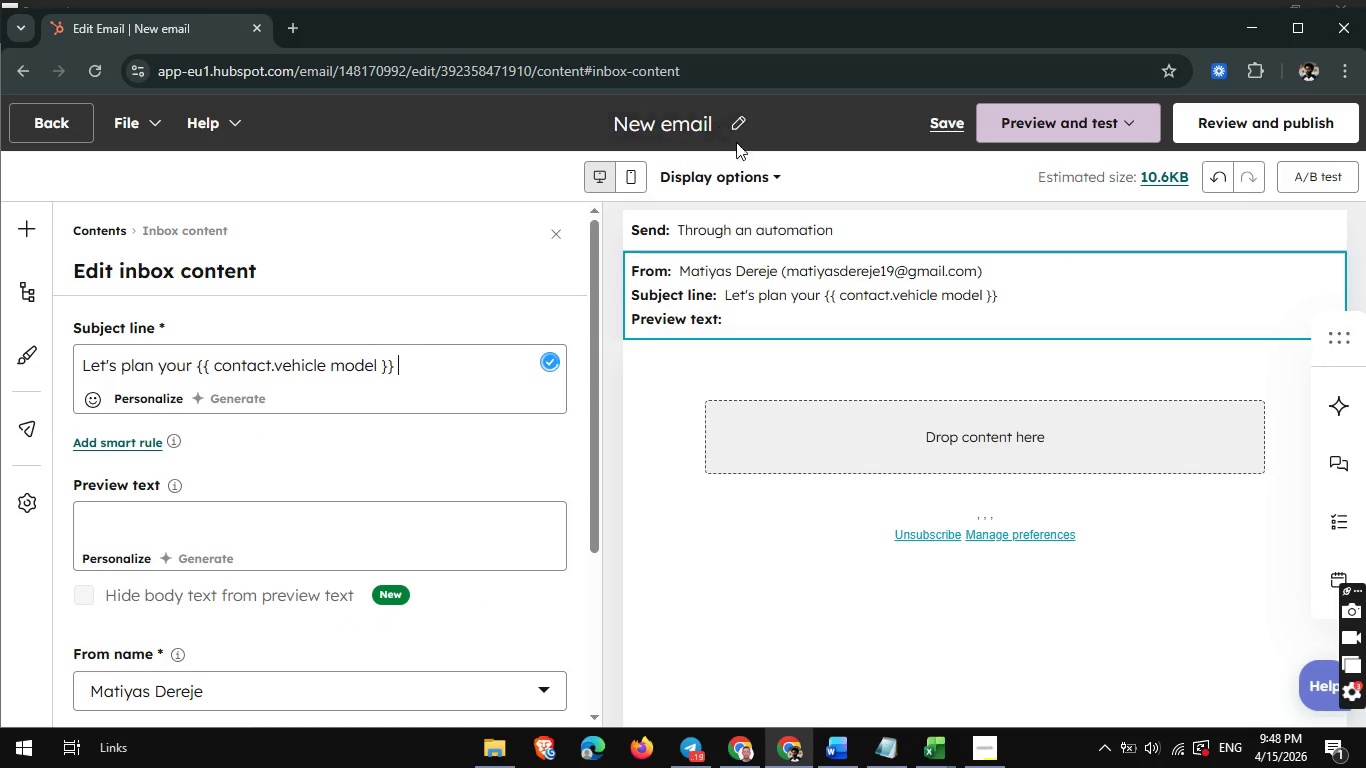 
left_click([737, 123])
 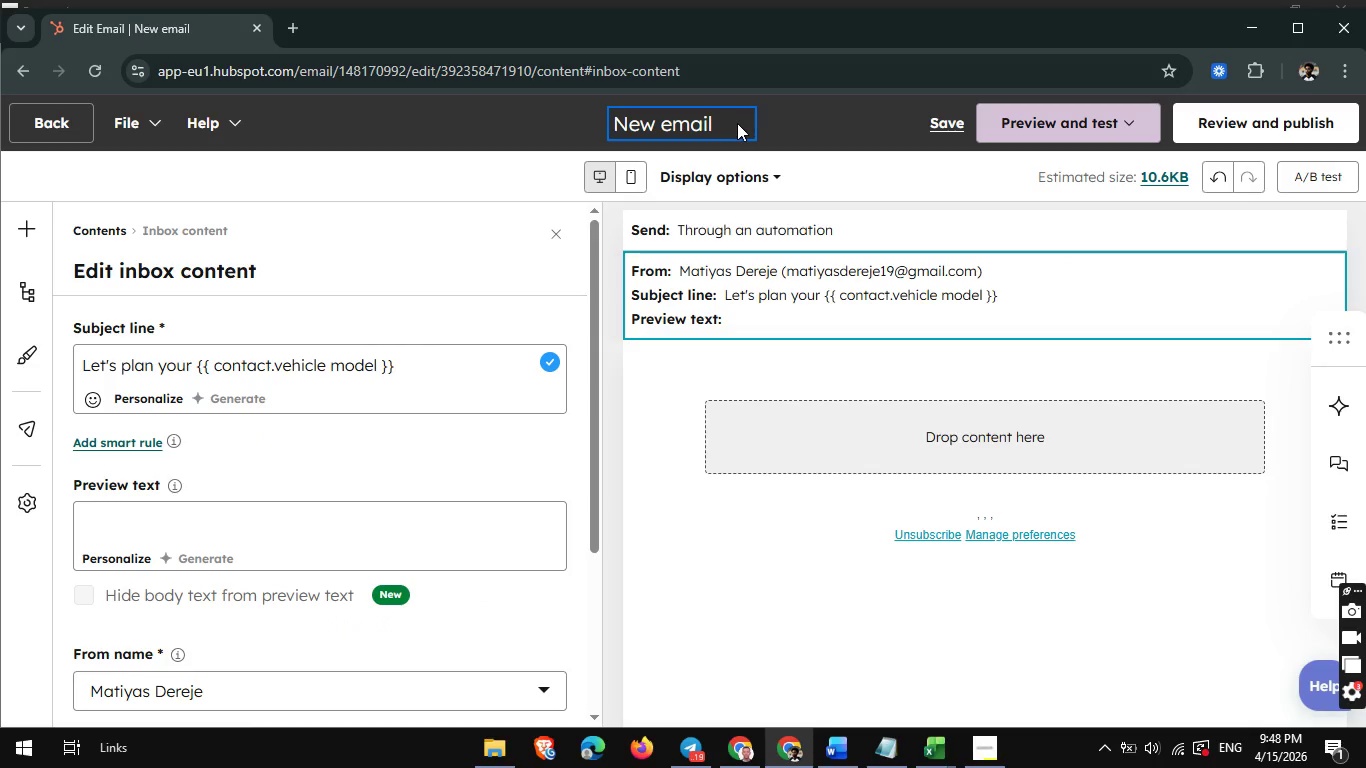 
key(Backspace)
key(Backspace)
key(Backspace)
key(Backspace)
key(Backspace)
key(Backspace)
key(Backspace)
key(Backspace)
key(Backspace)
key(Backspace)
type(cta)
 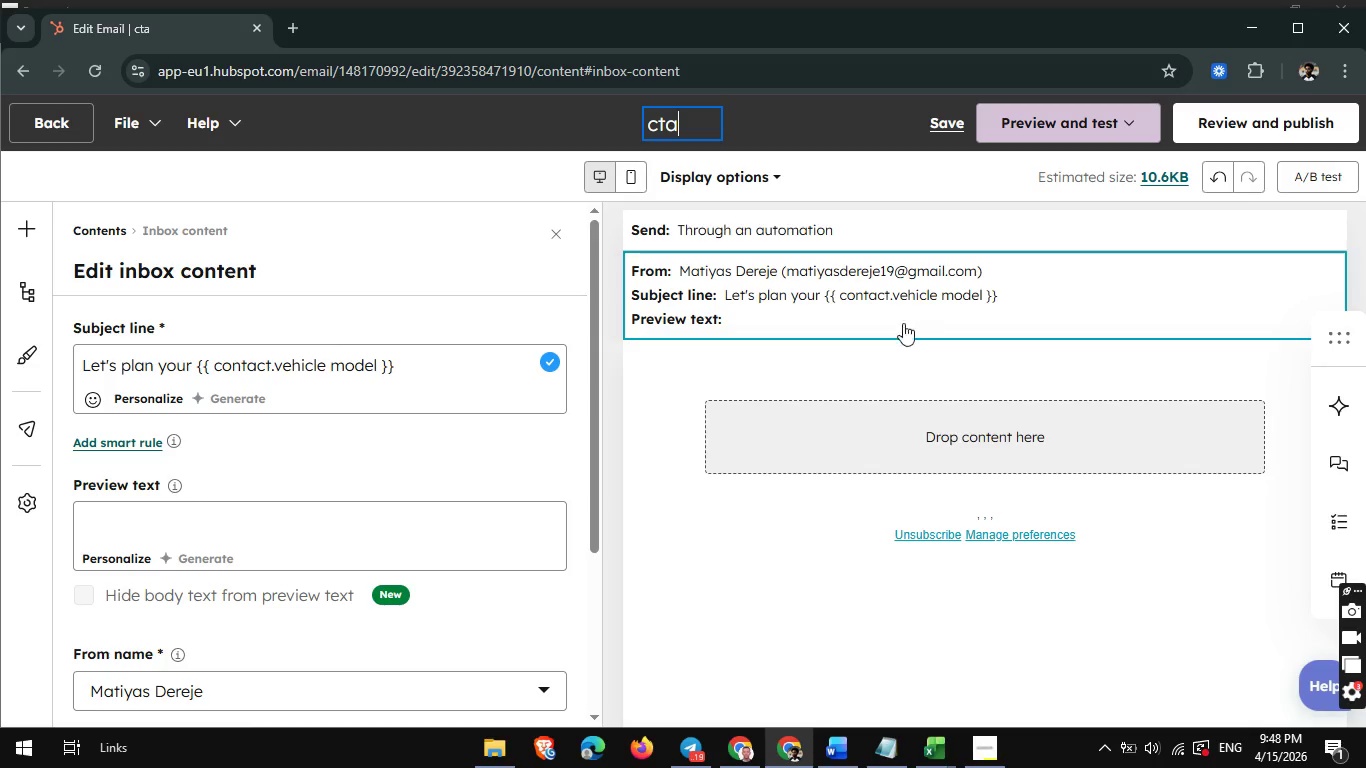 
left_click([843, 455])
 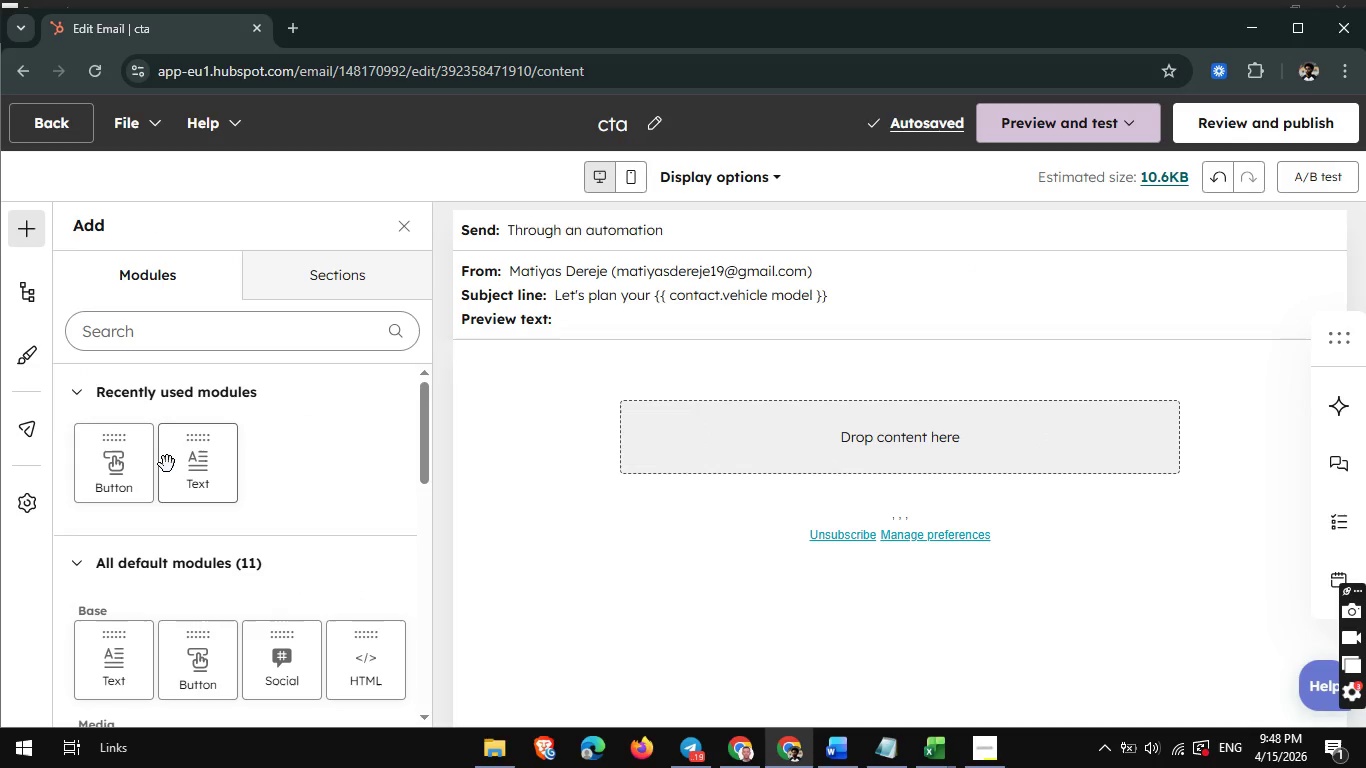 
wait(7.5)
 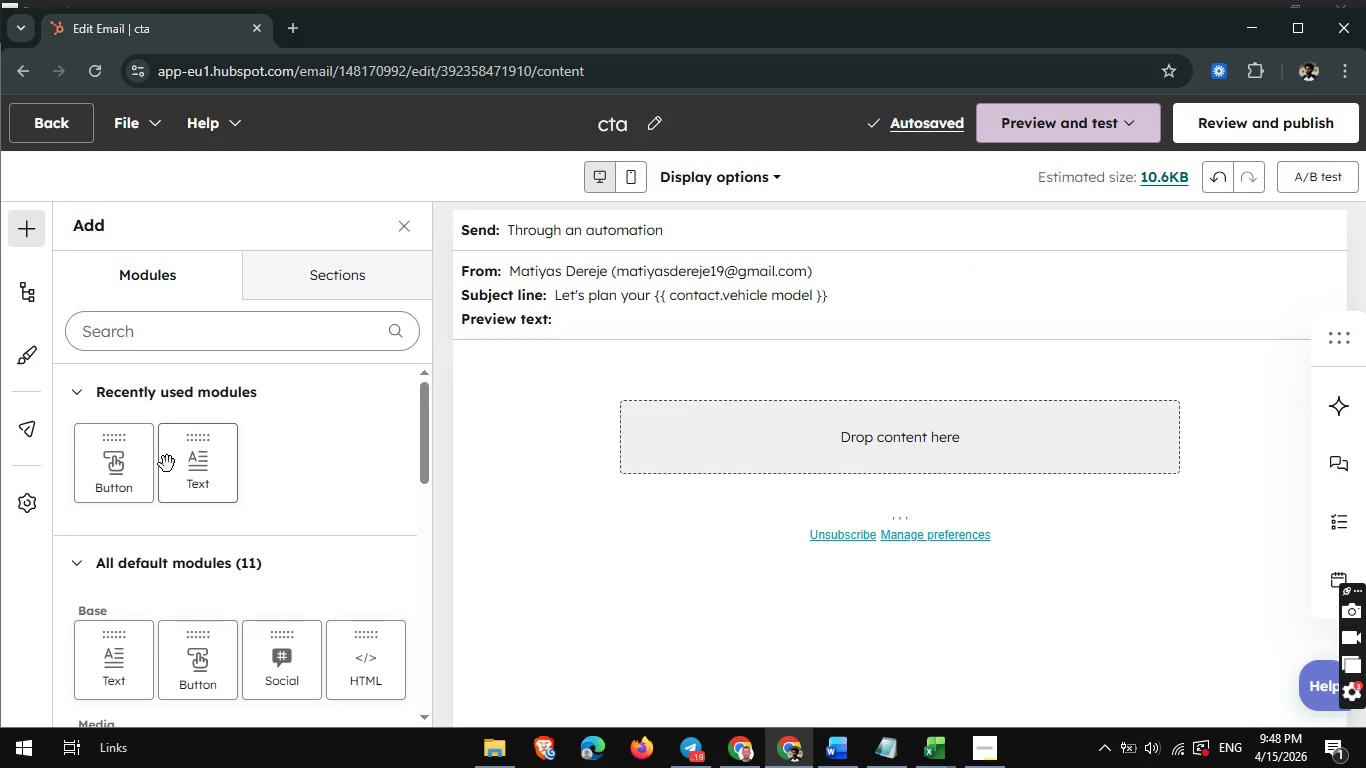 
left_click_drag(start_coordinate=[189, 468], to_coordinate=[526, 436])
 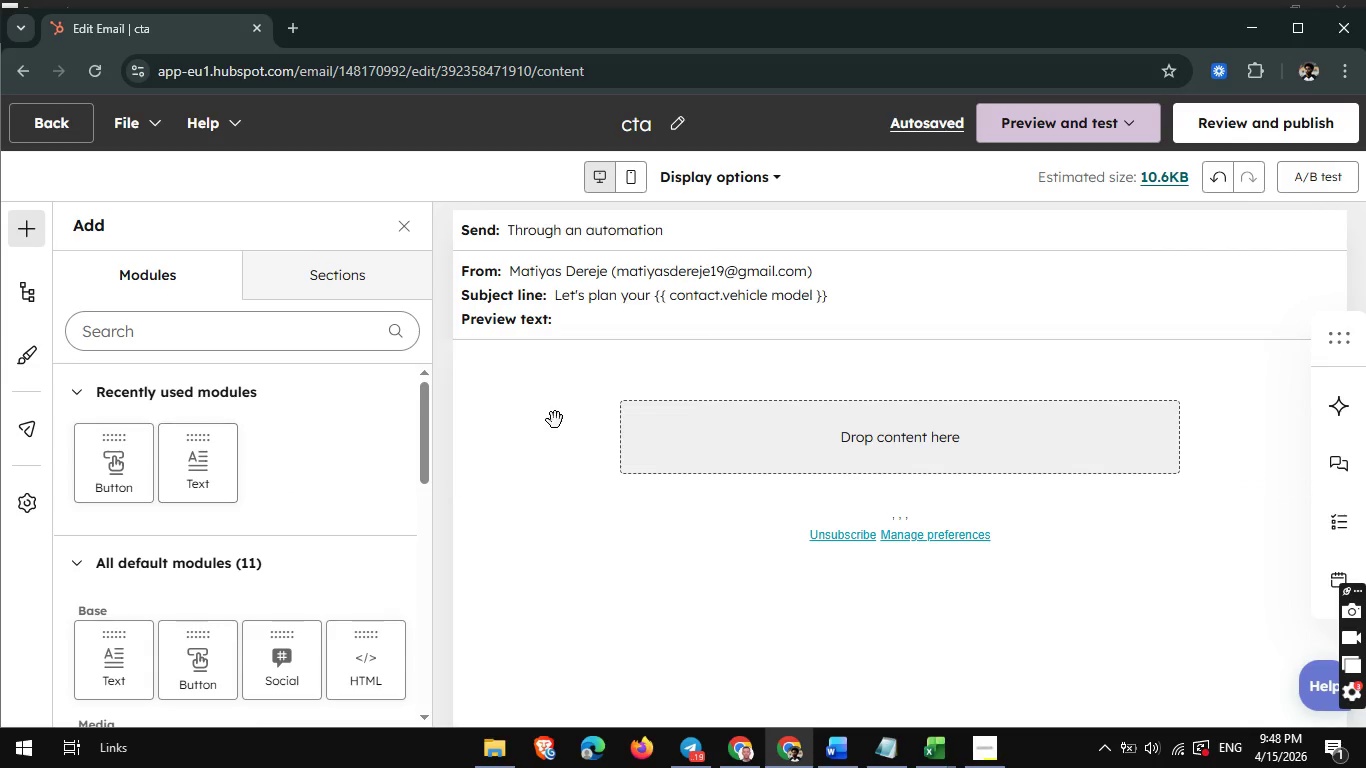 
left_click_drag(start_coordinate=[555, 420], to_coordinate=[568, 418])
 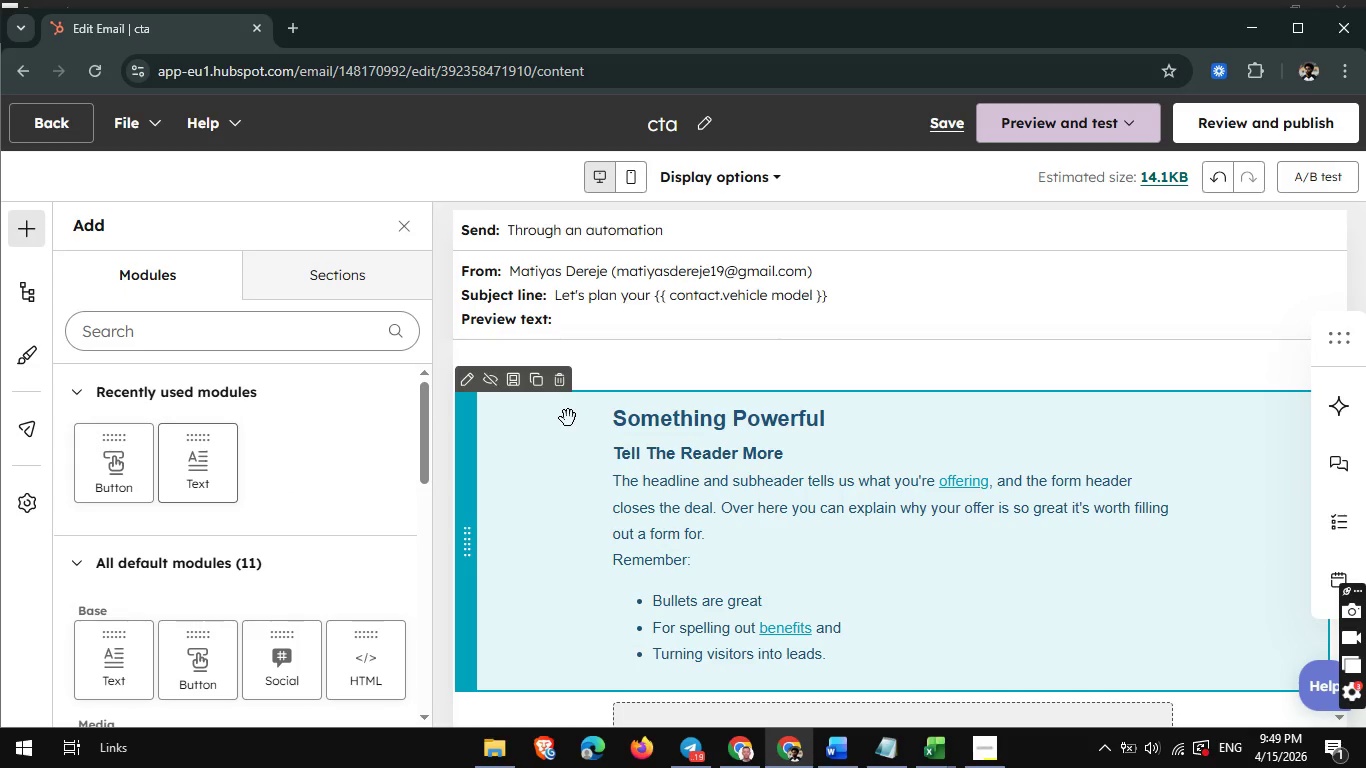 
left_click([586, 453])
 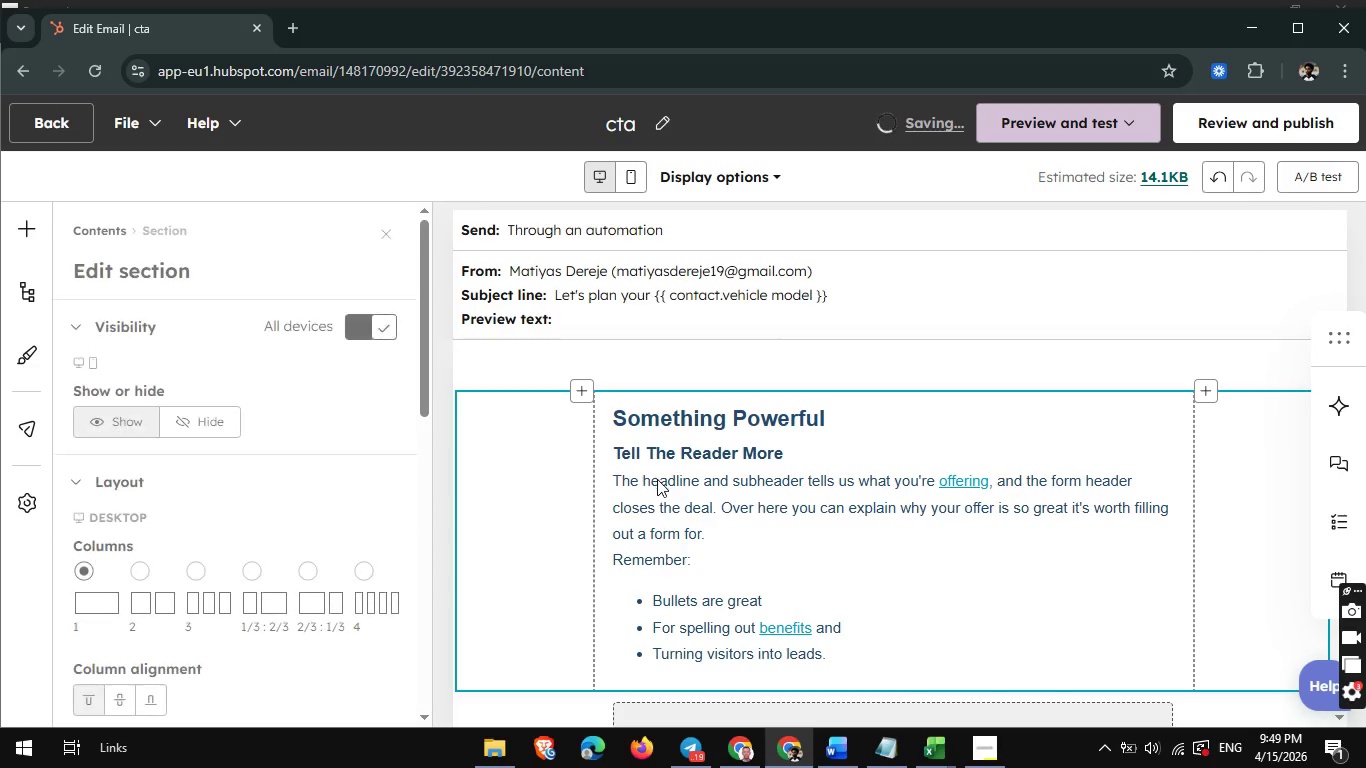 
left_click([657, 479])
 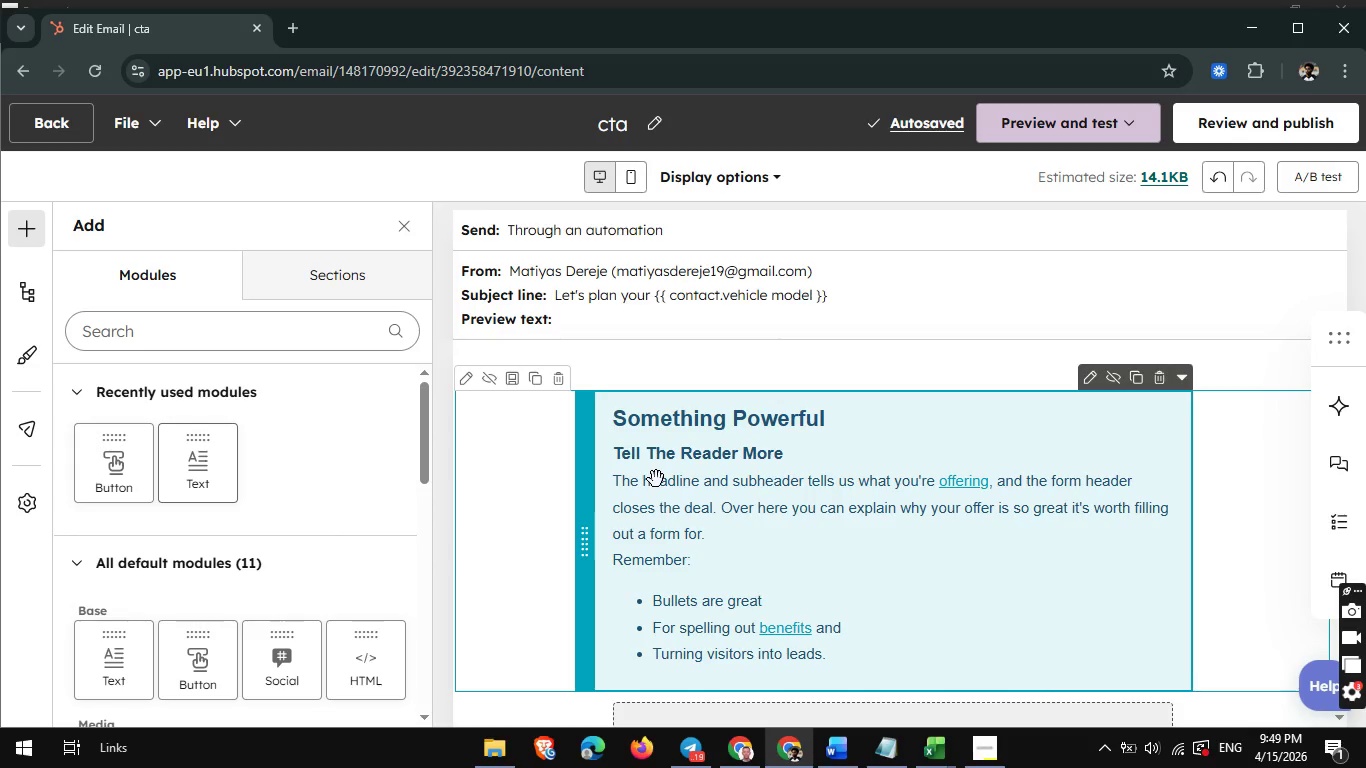 
double_click([656, 477])
 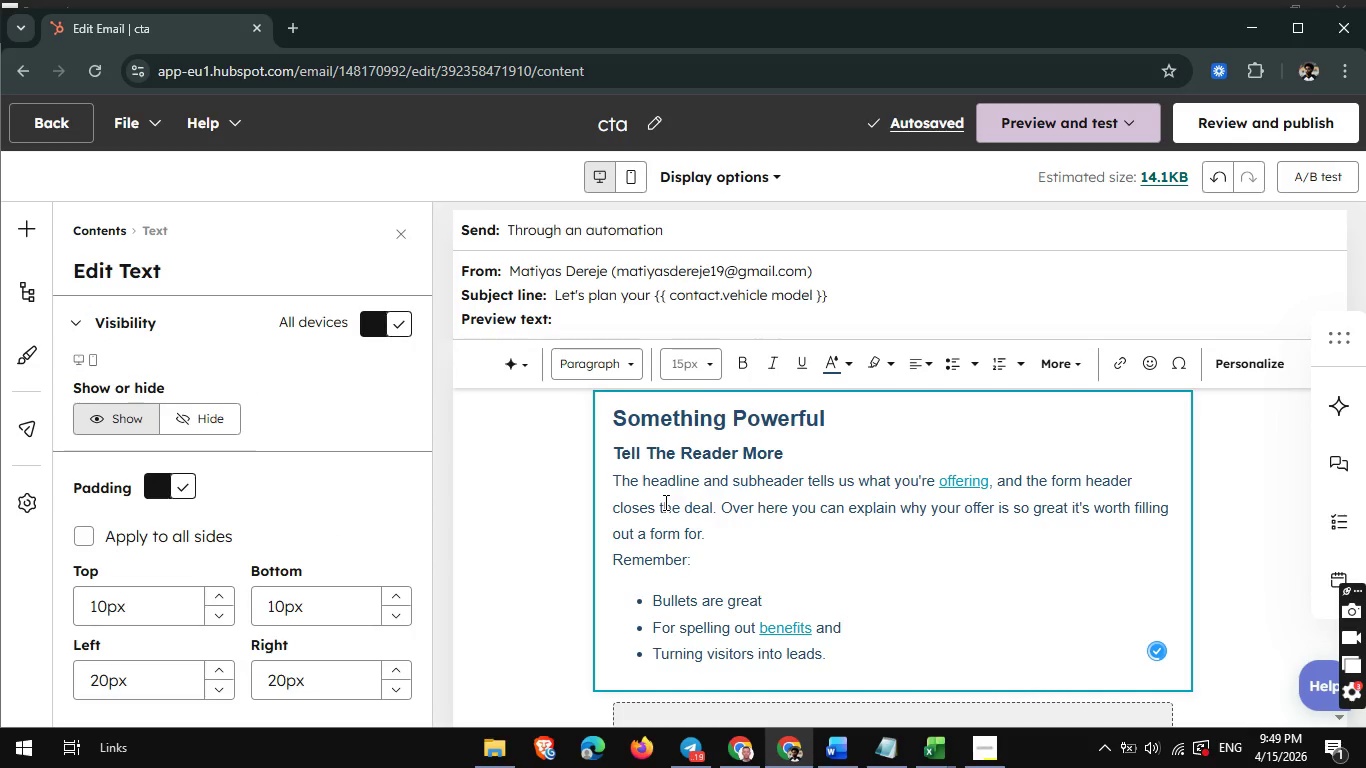 
key(Control+ControlLeft)
 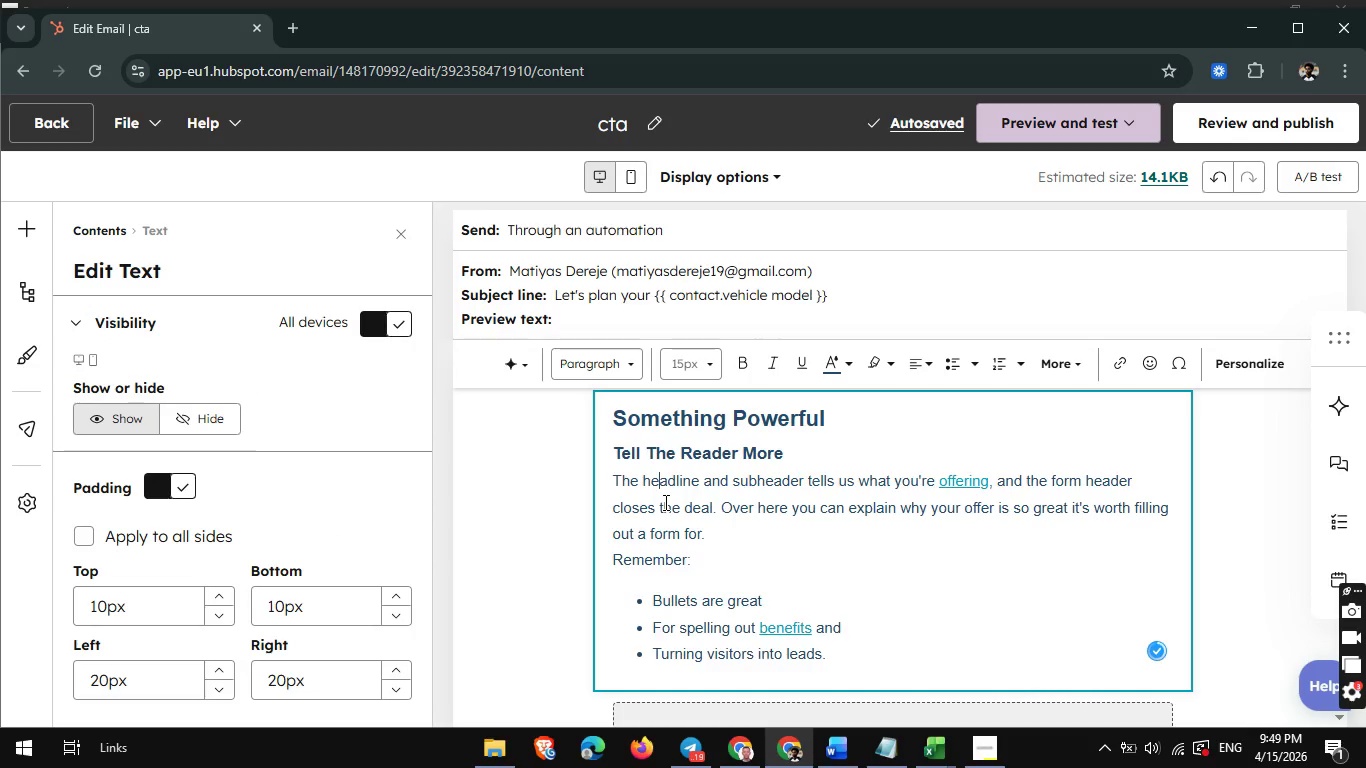 
key(Control+A)
 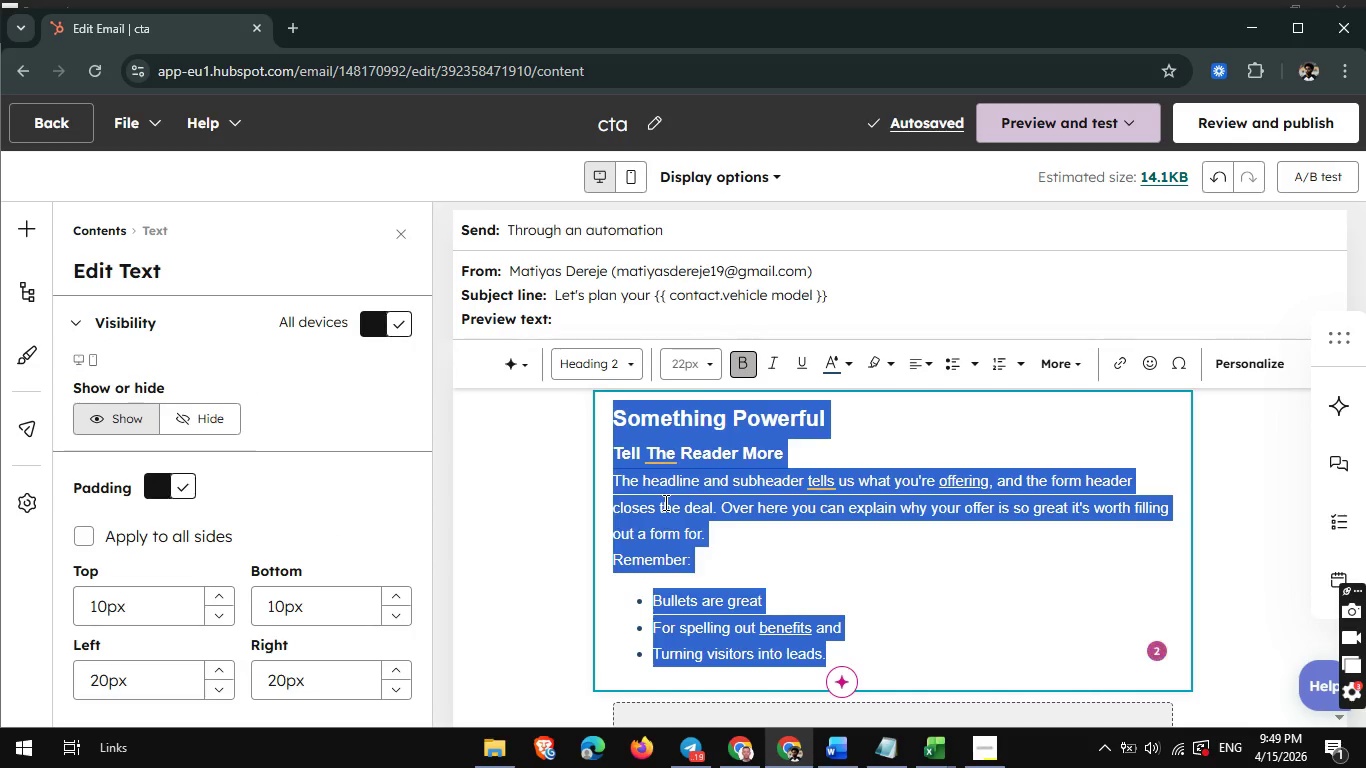 
key(Backspace)
 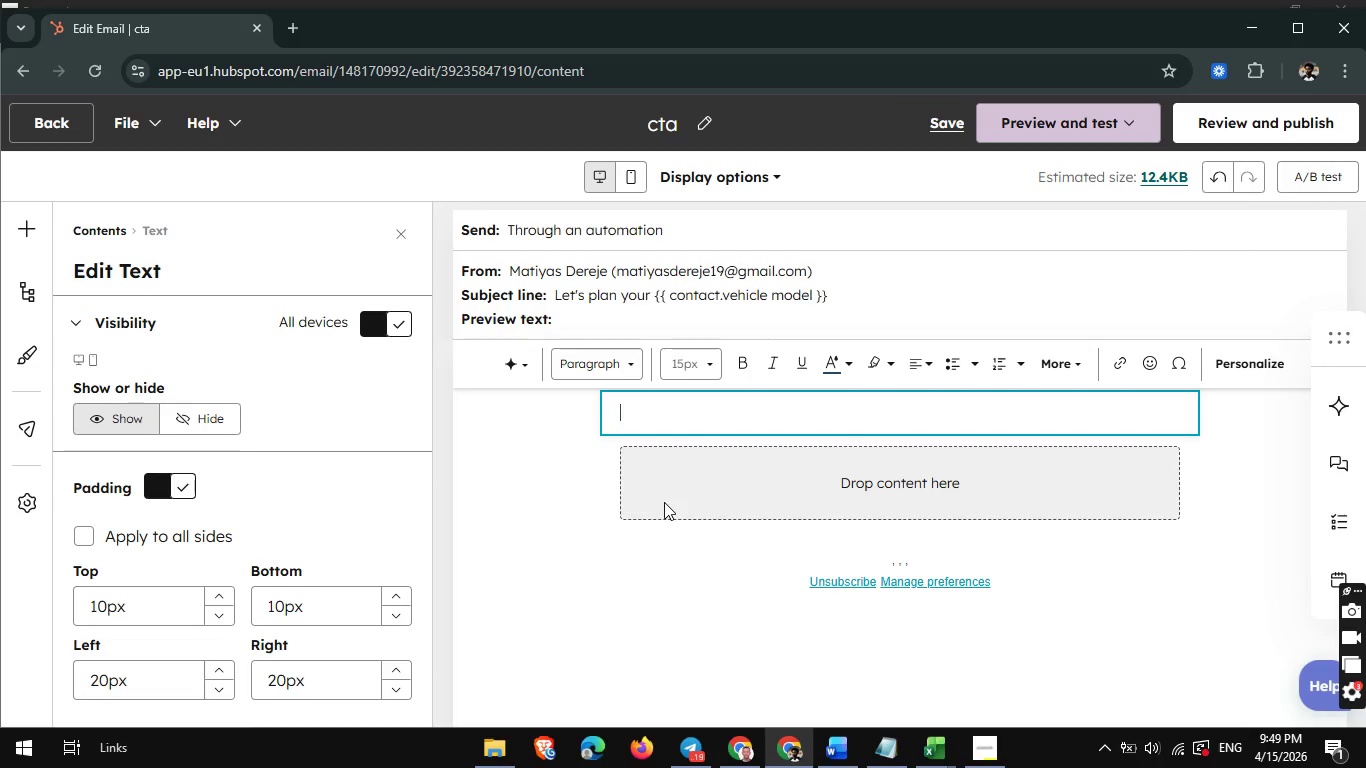 
type(Hi )
 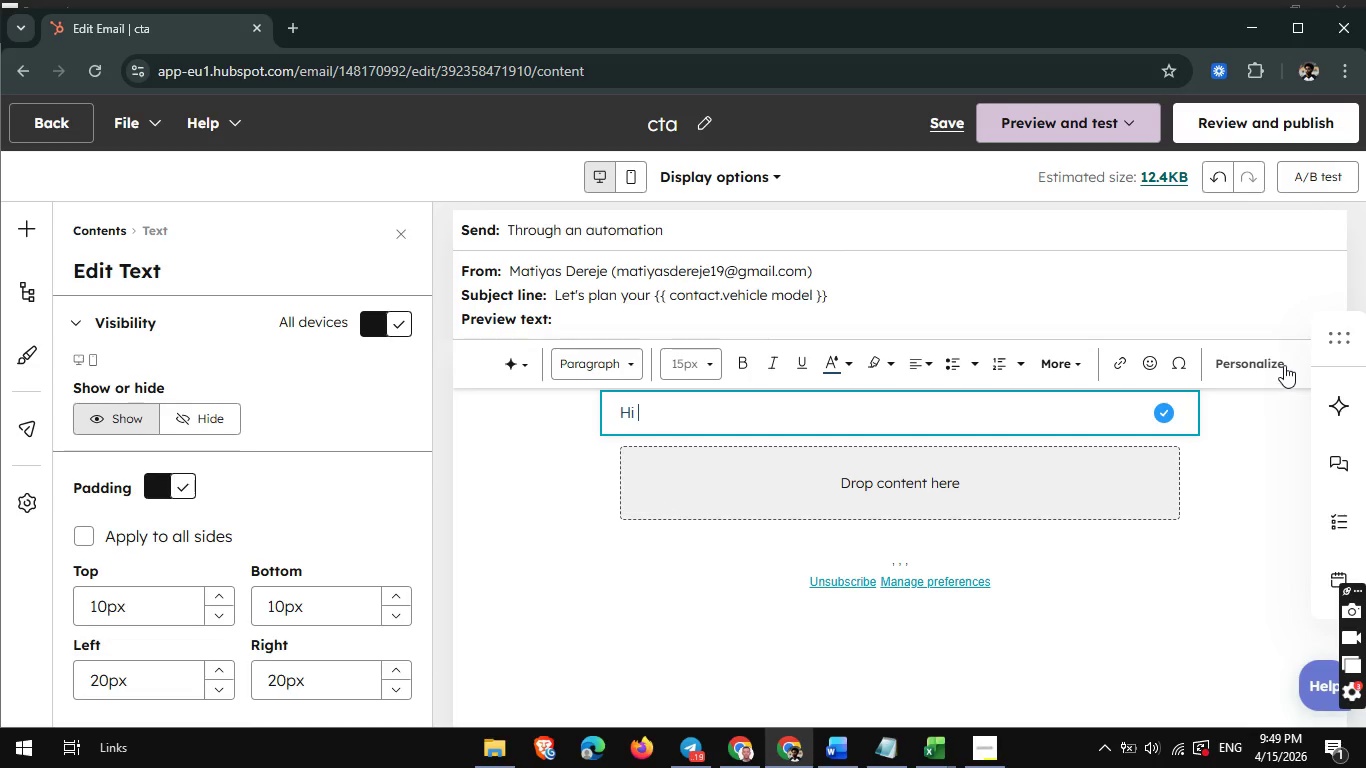 
left_click([1275, 359])
 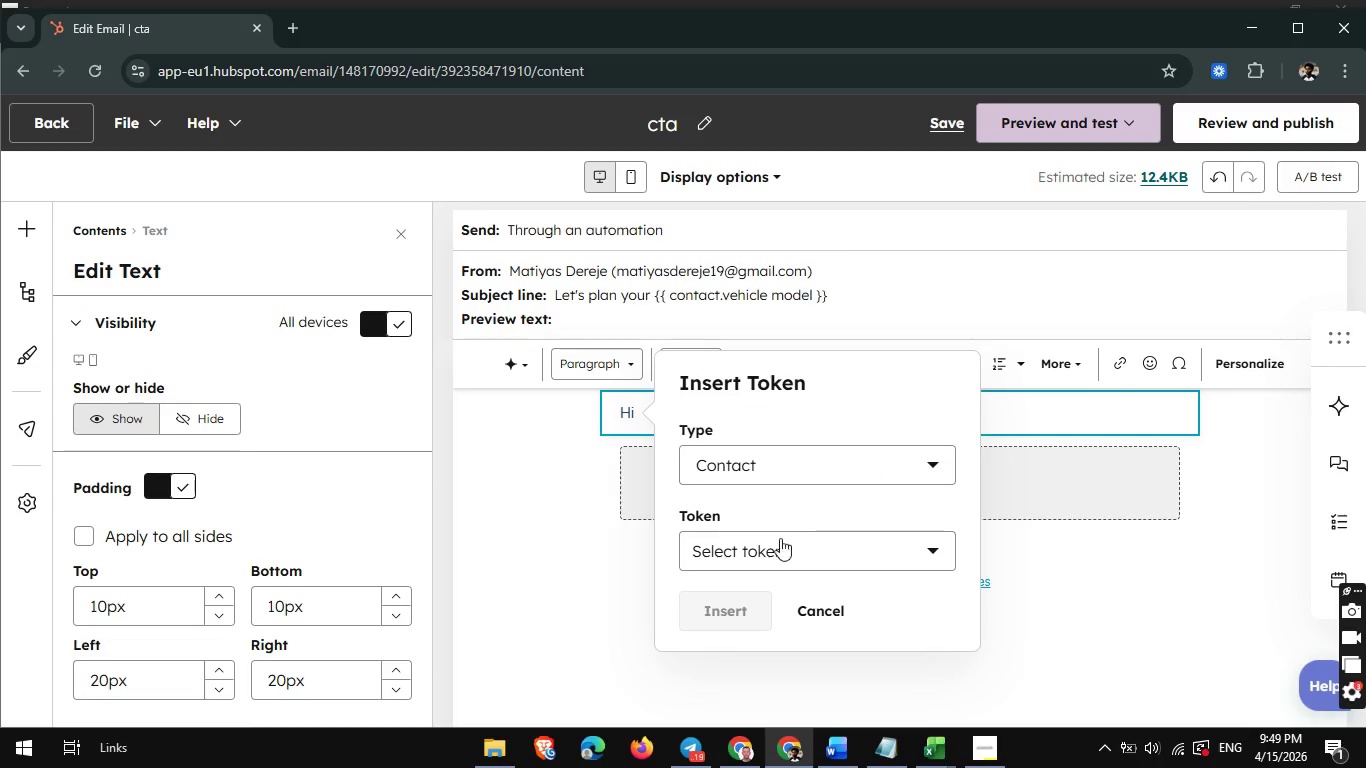 
left_click([777, 541])
 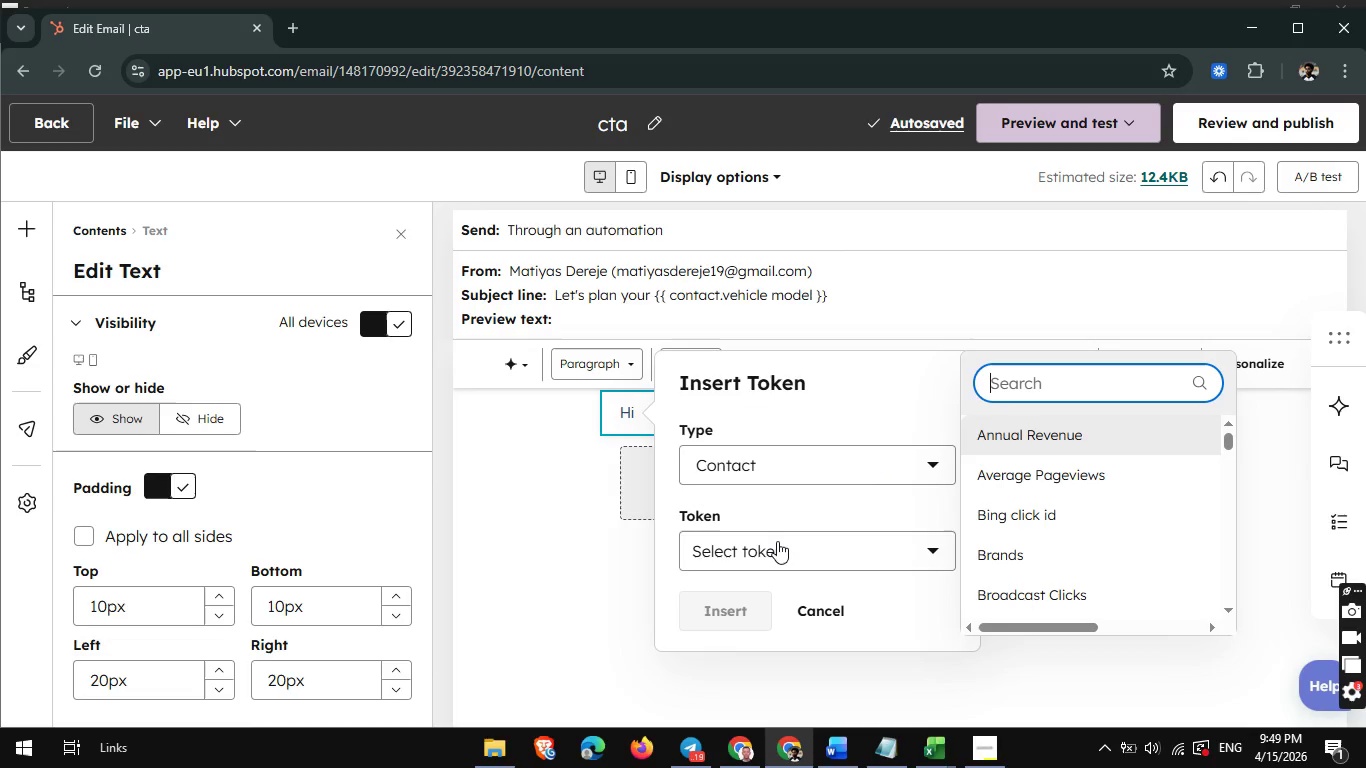 
type(firs)
 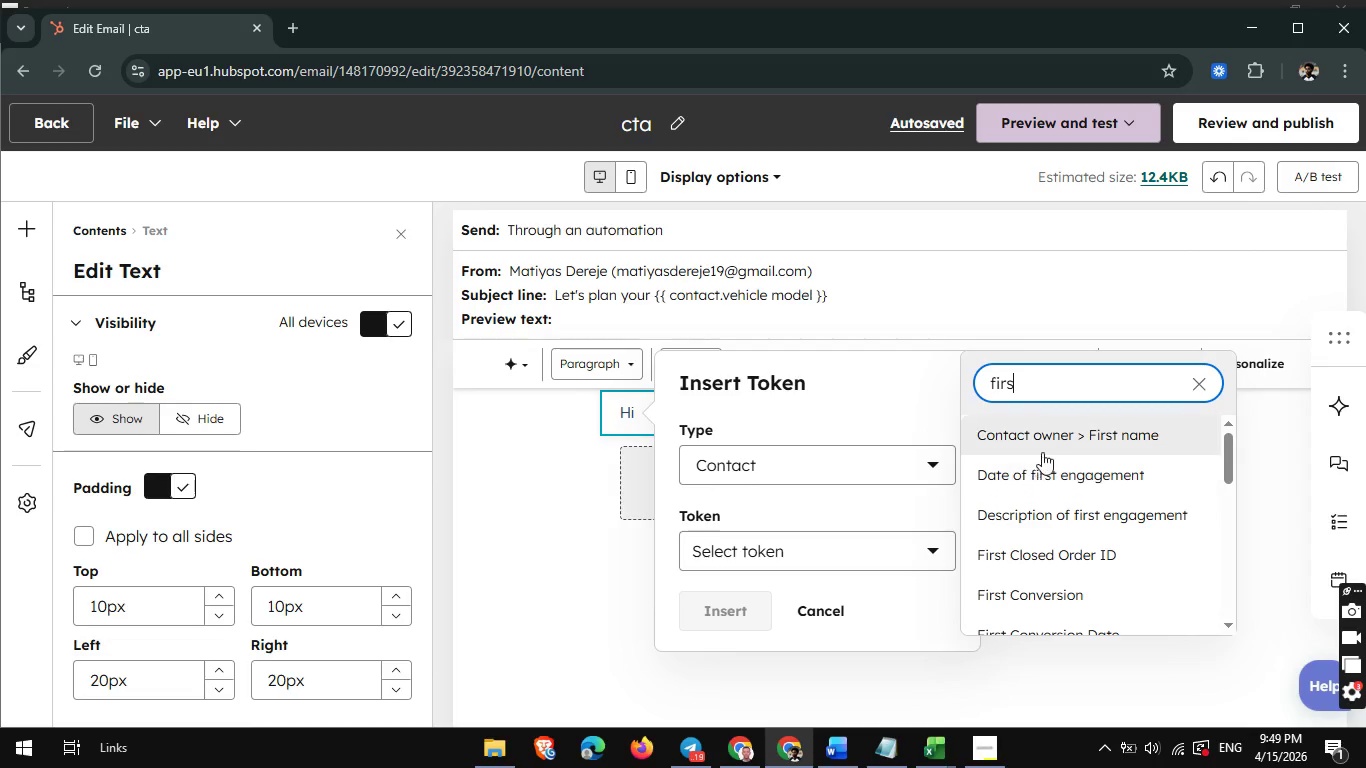 
left_click([1050, 443])
 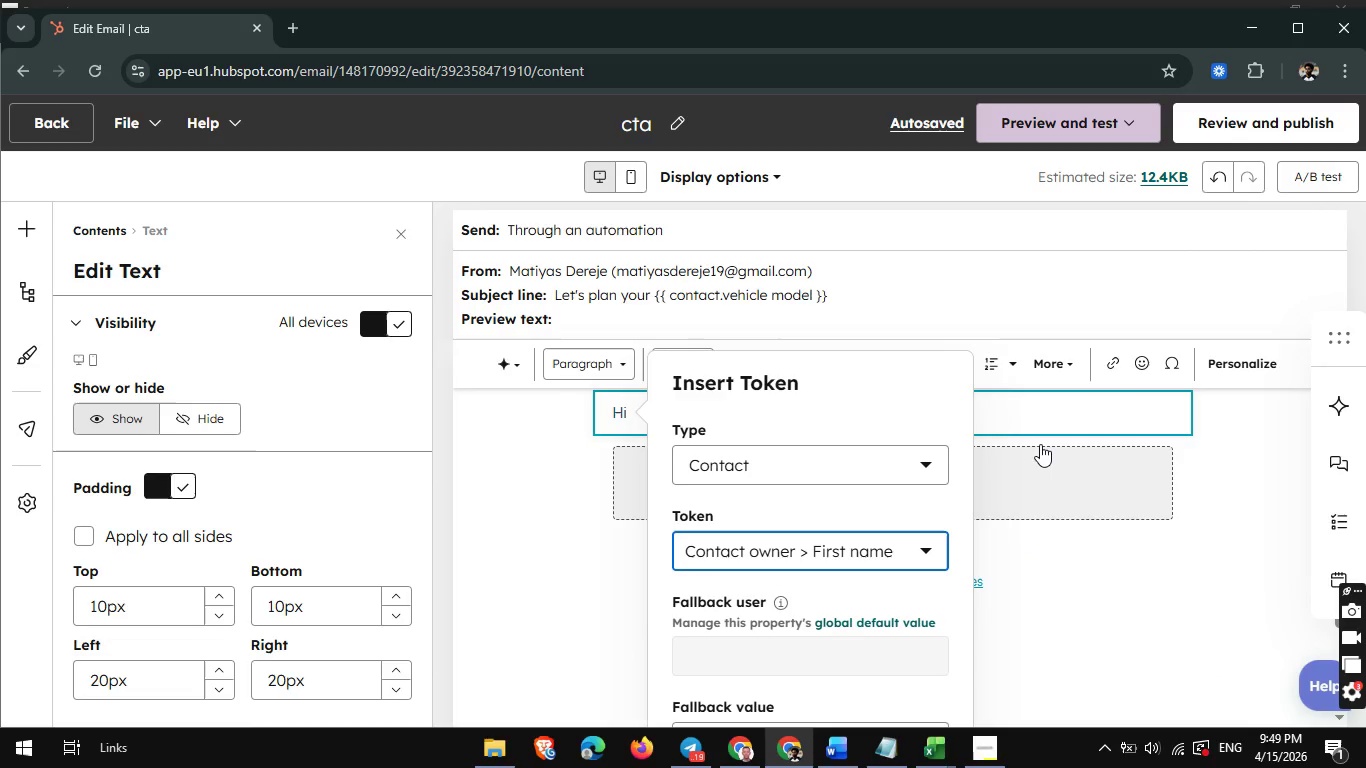 
left_click([1040, 444])
 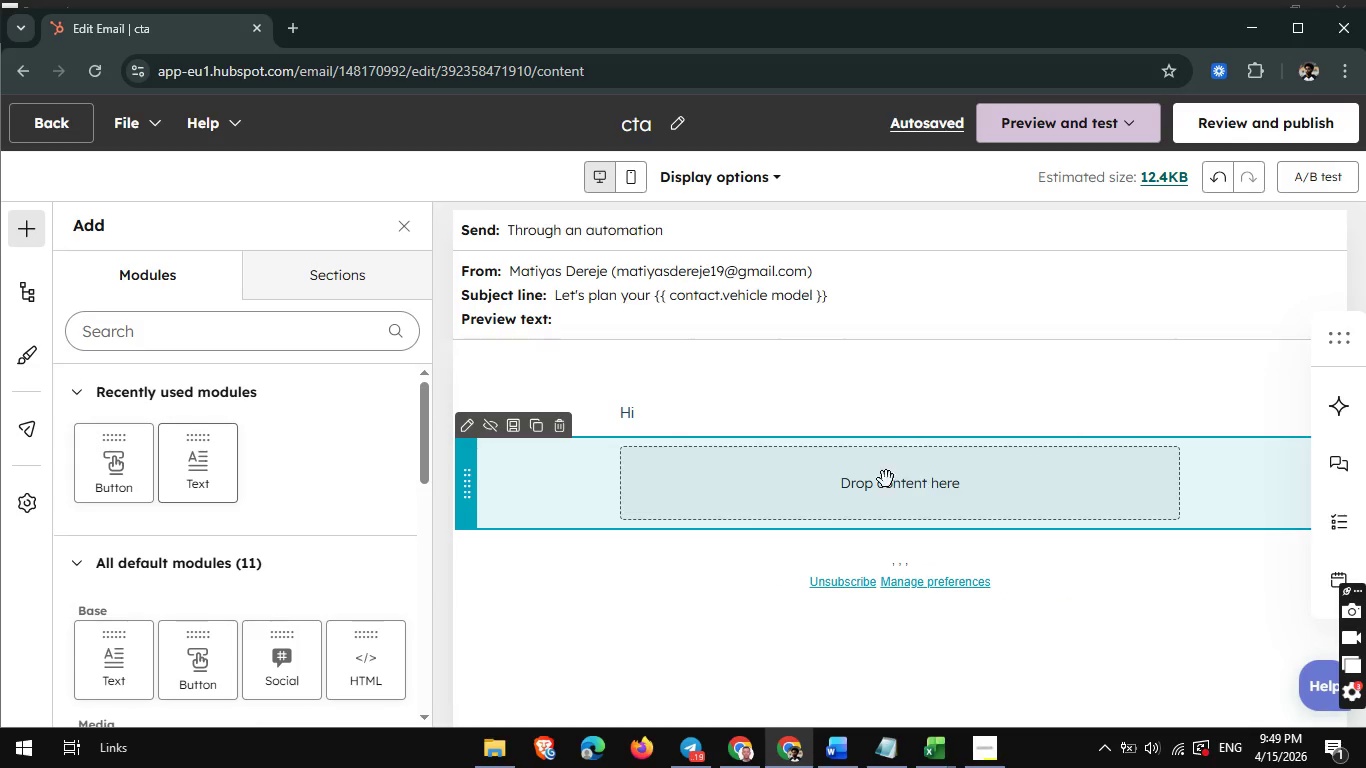 
left_click([748, 428])
 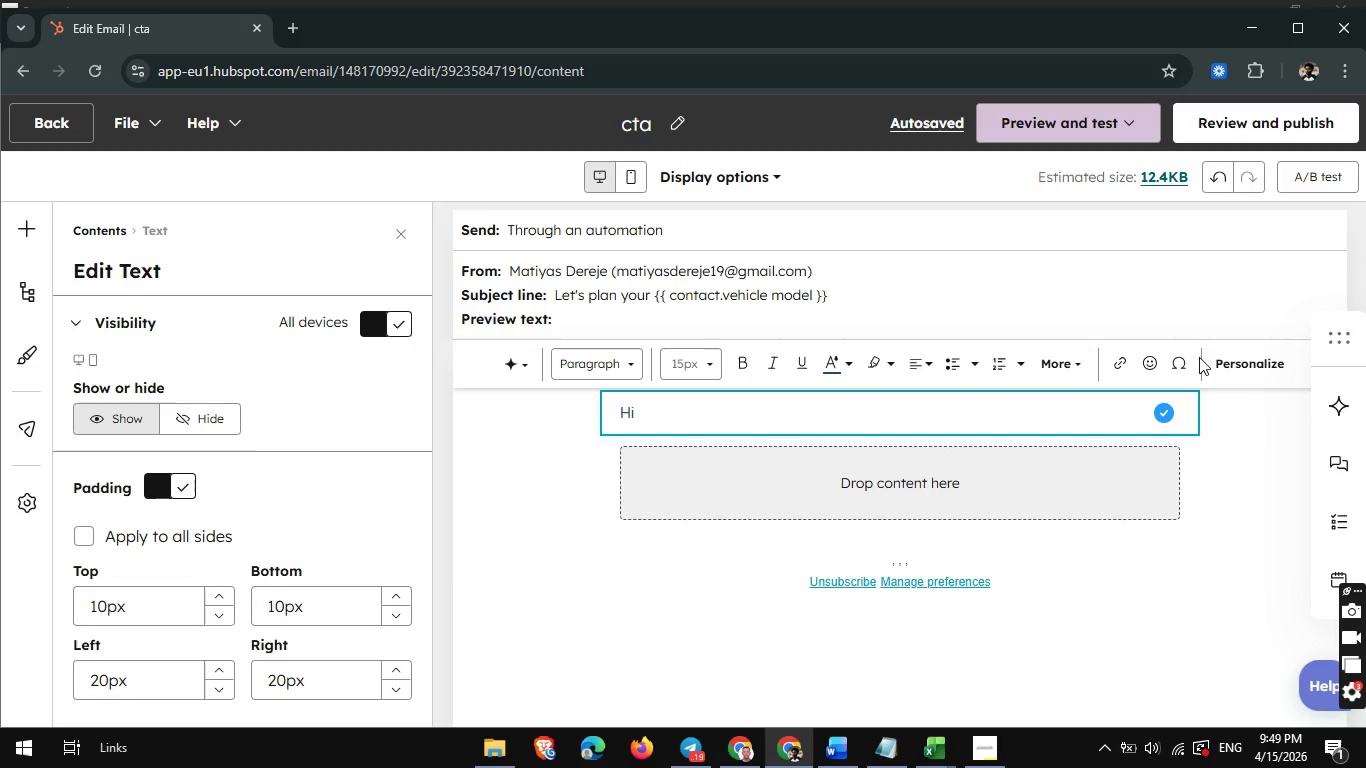 
left_click([1250, 359])
 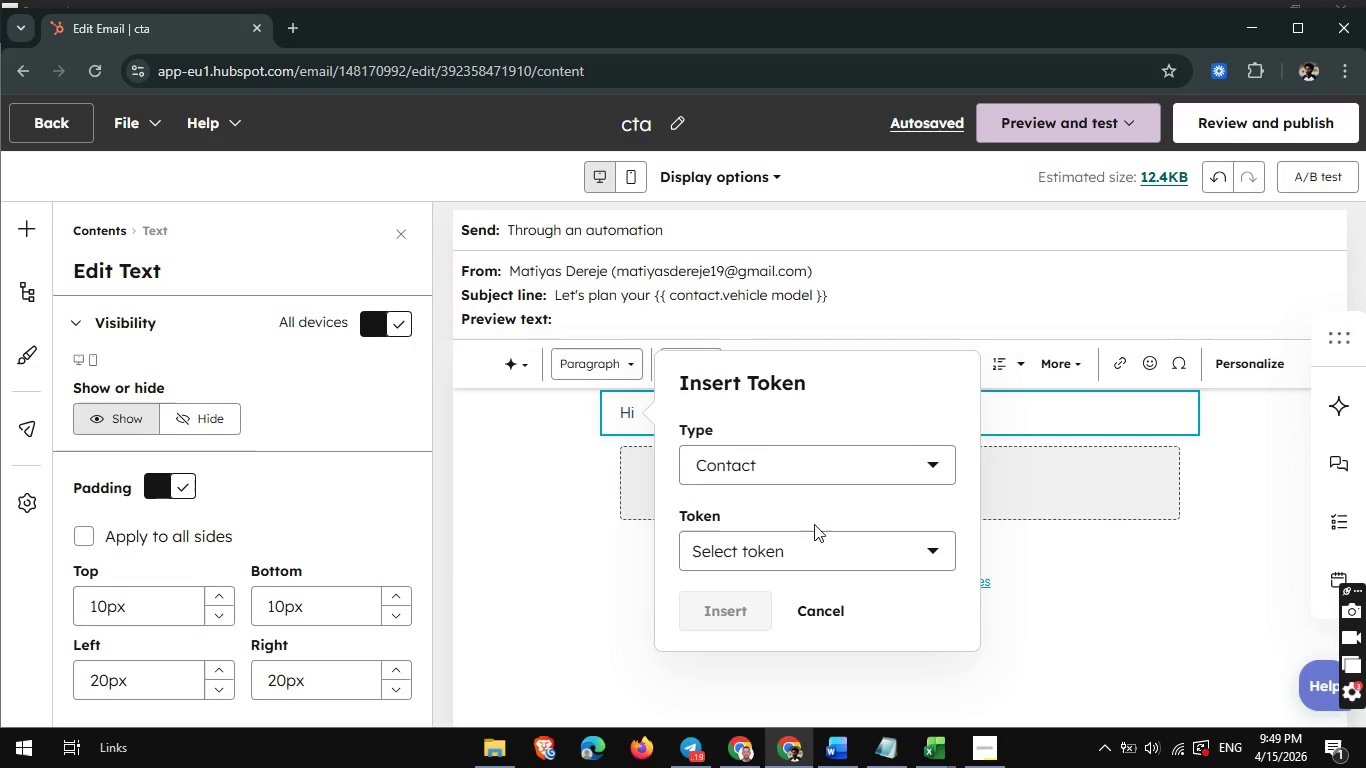 
left_click([808, 531])
 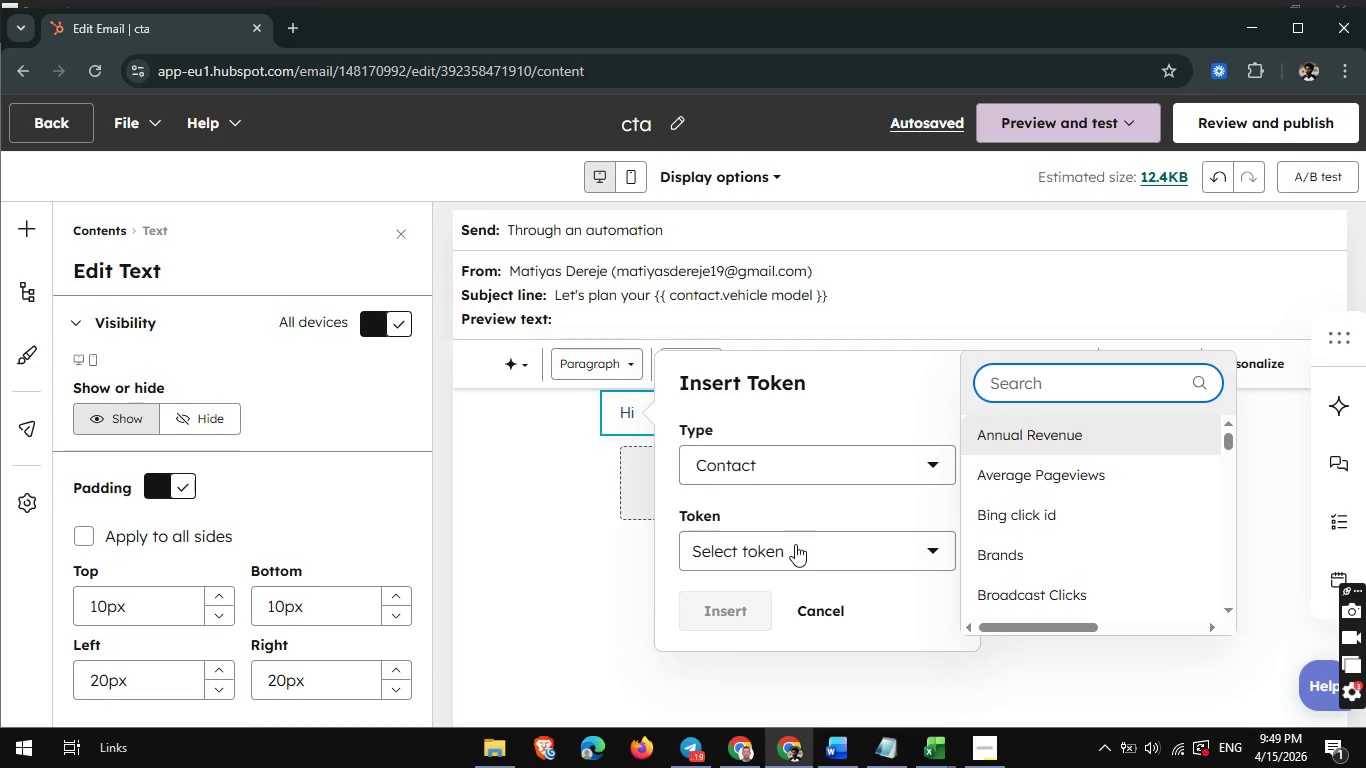 
type(firs)
 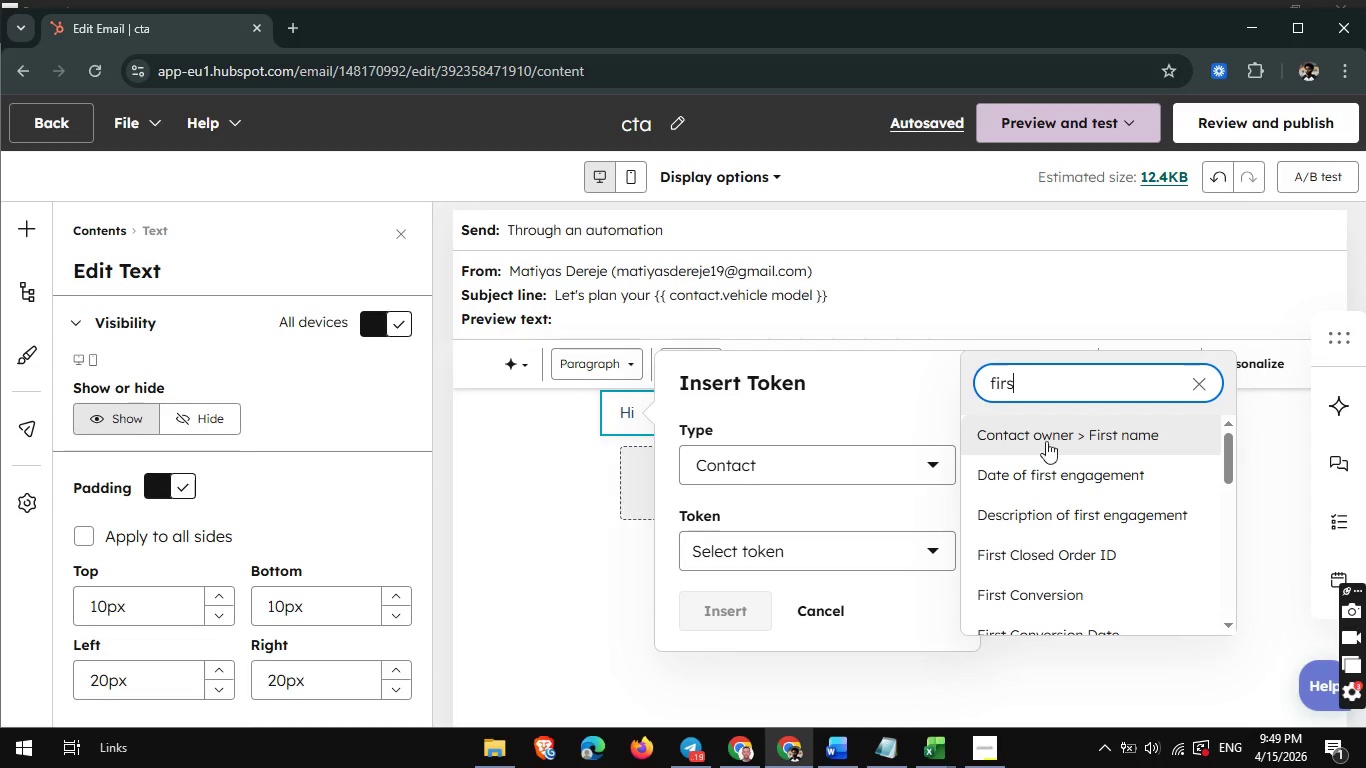 
left_click([1061, 434])
 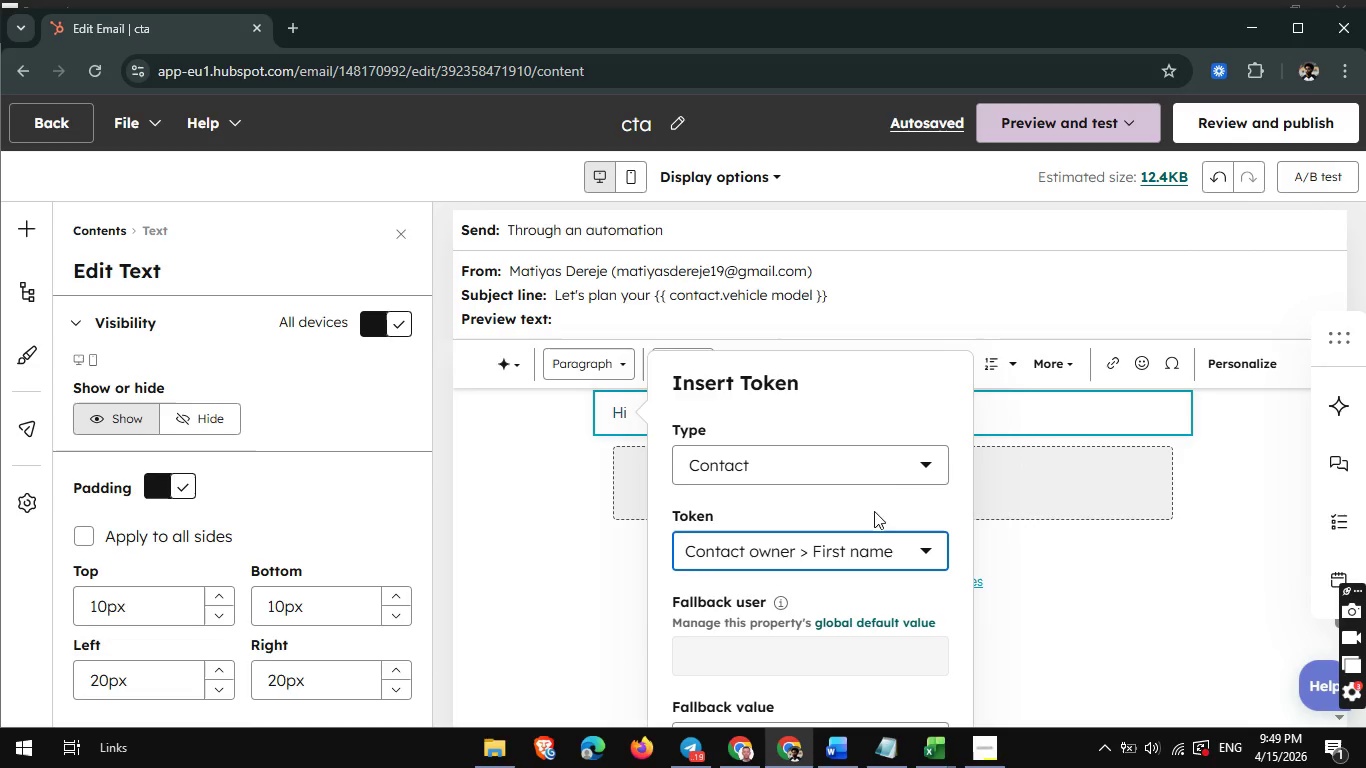 
scroll: coordinate [801, 574], scroll_direction: none, amount: 0.0
 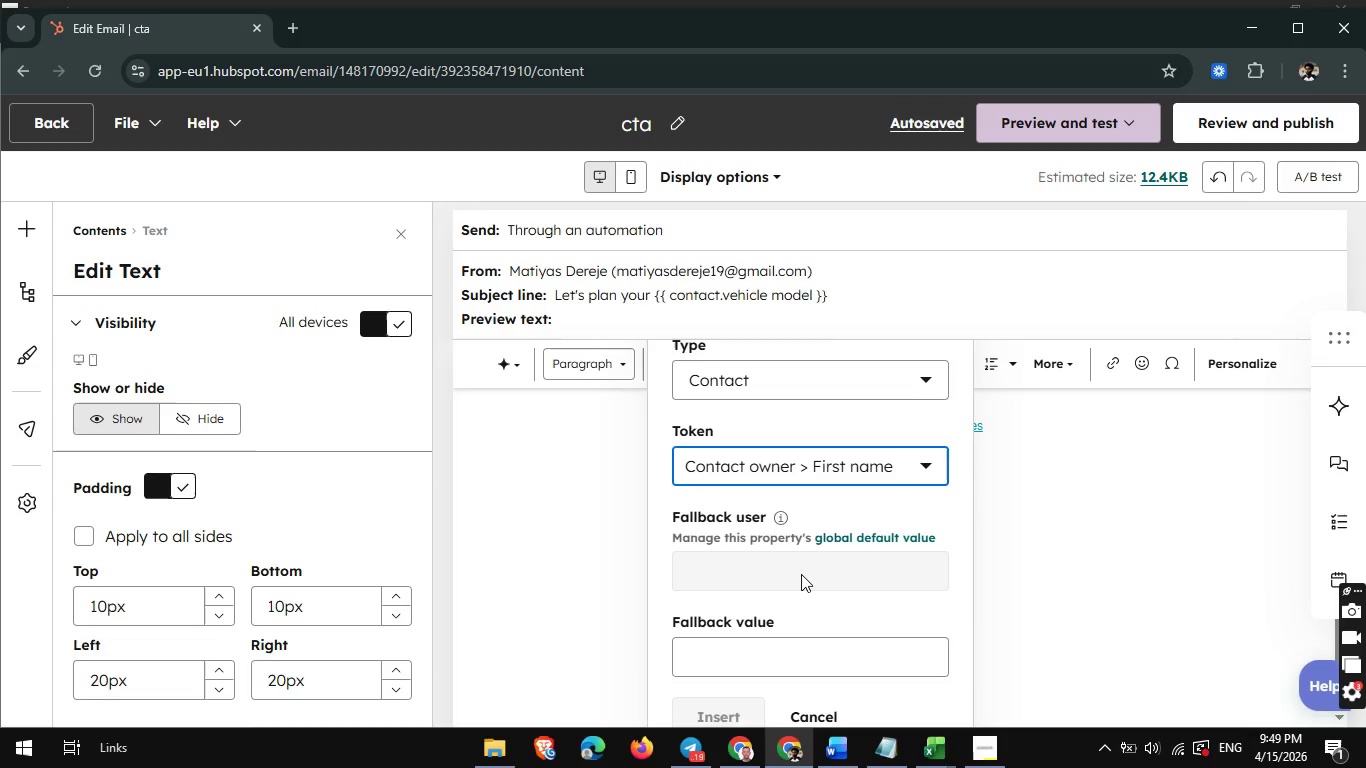 
scroll: coordinate [801, 574], scroll_direction: down, amount: 1.0
 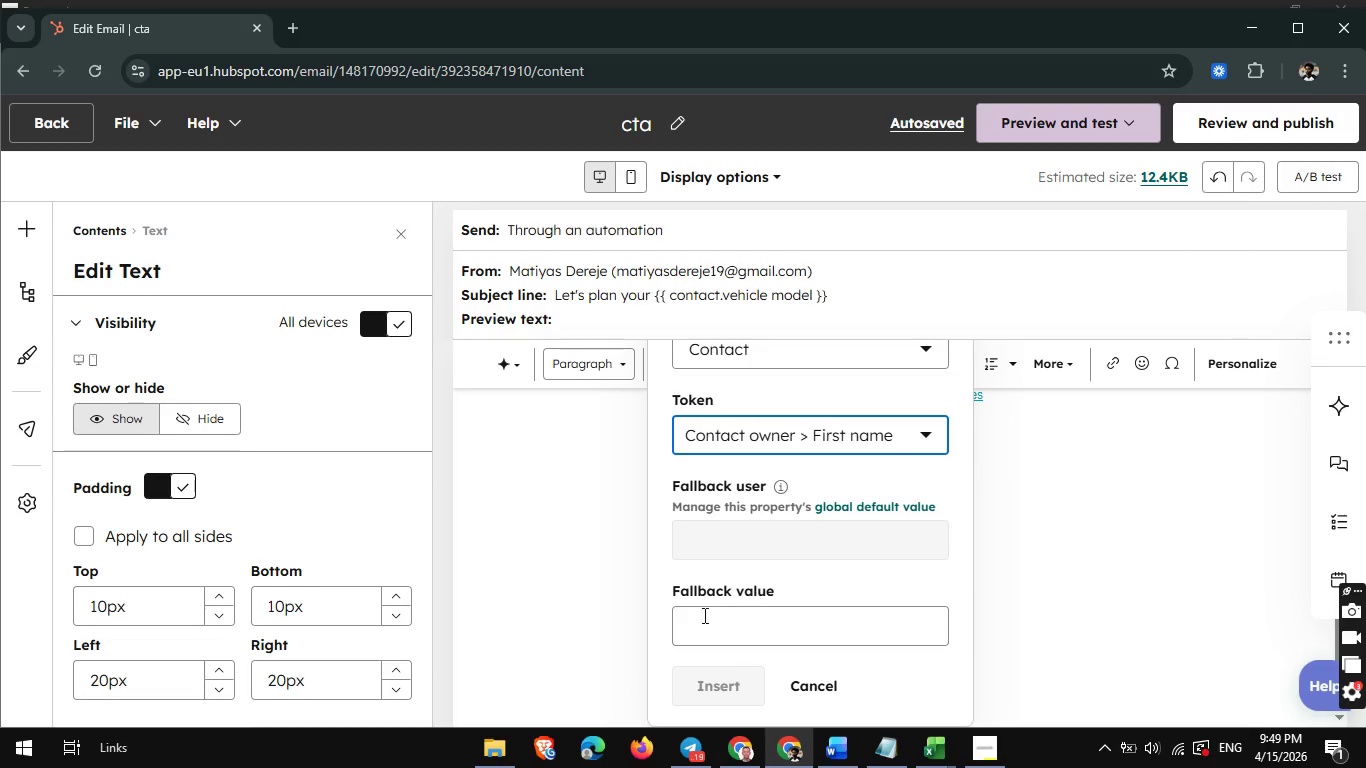 
left_click([703, 615])
 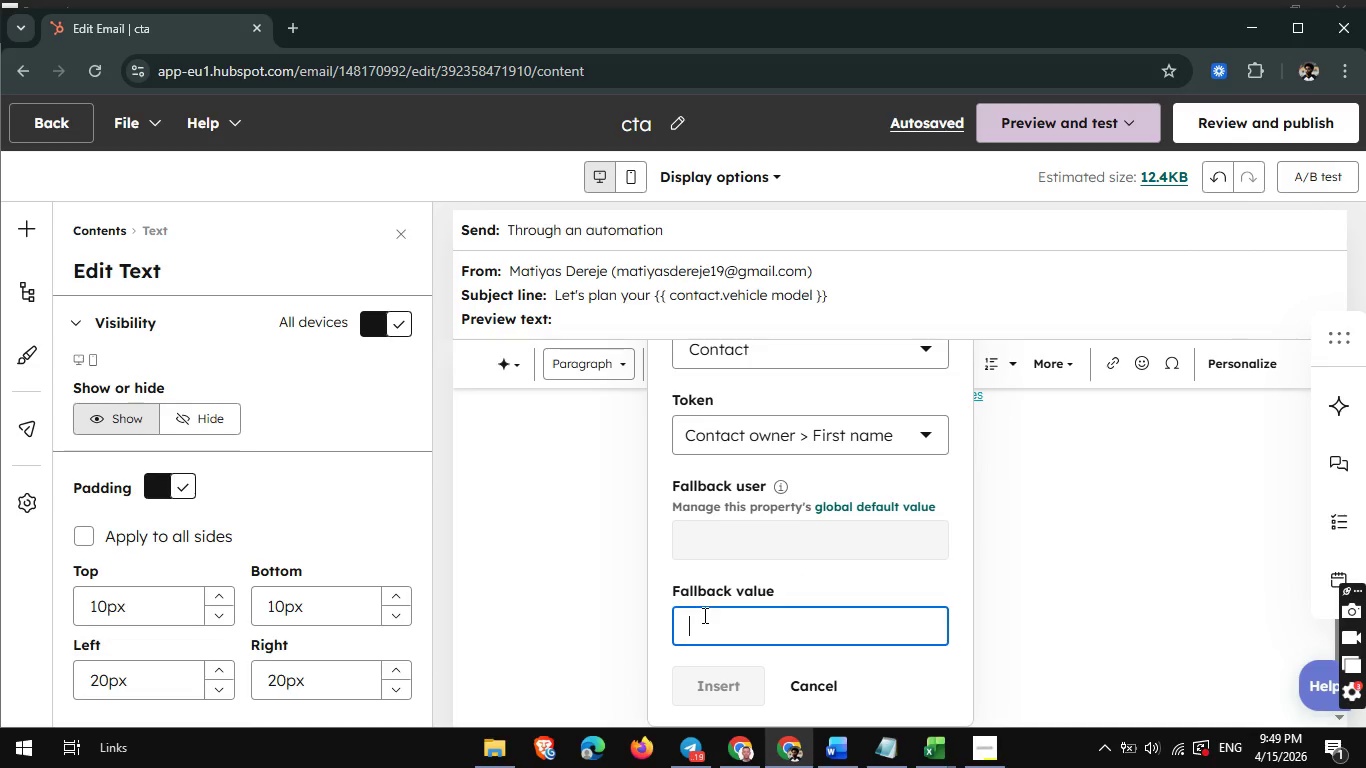 
type({{ contacr)
key(Backspace)
type(t.firstname }})
 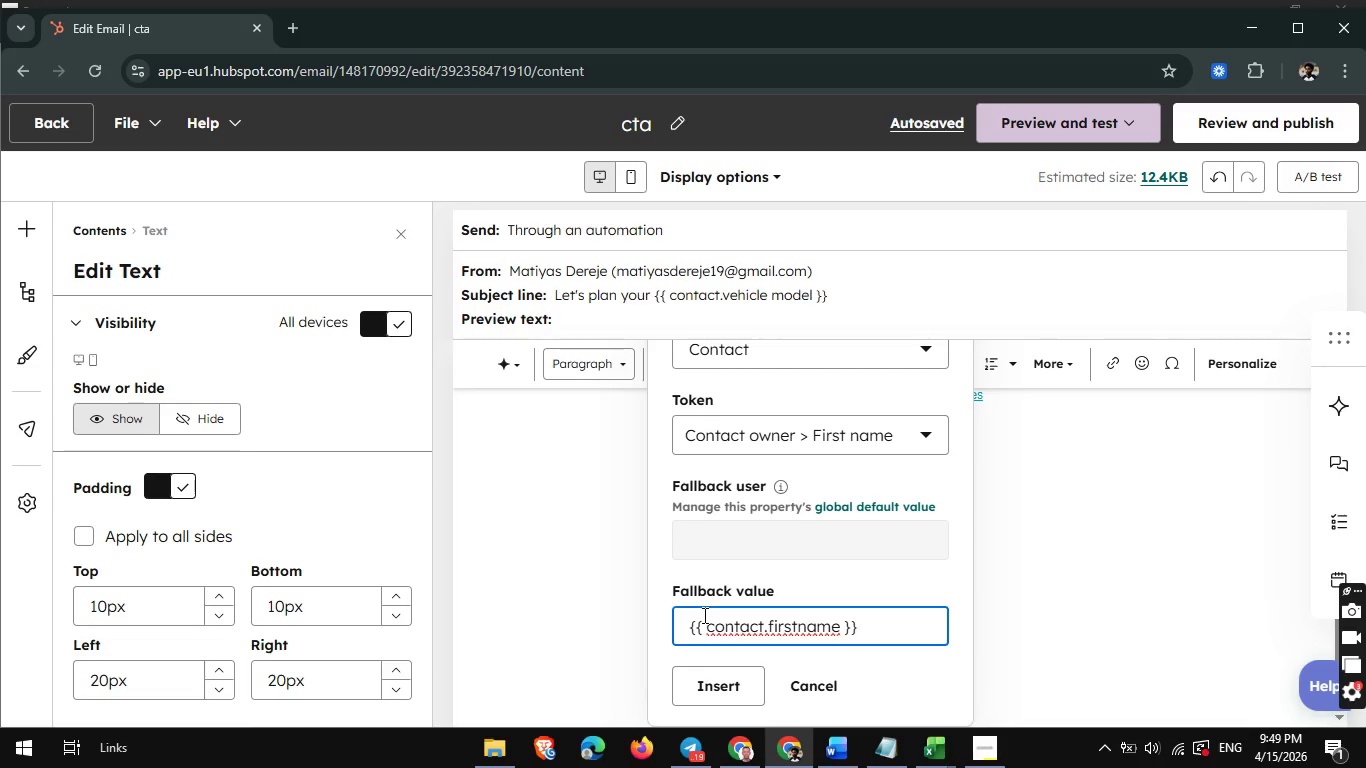 
left_click([733, 675])
 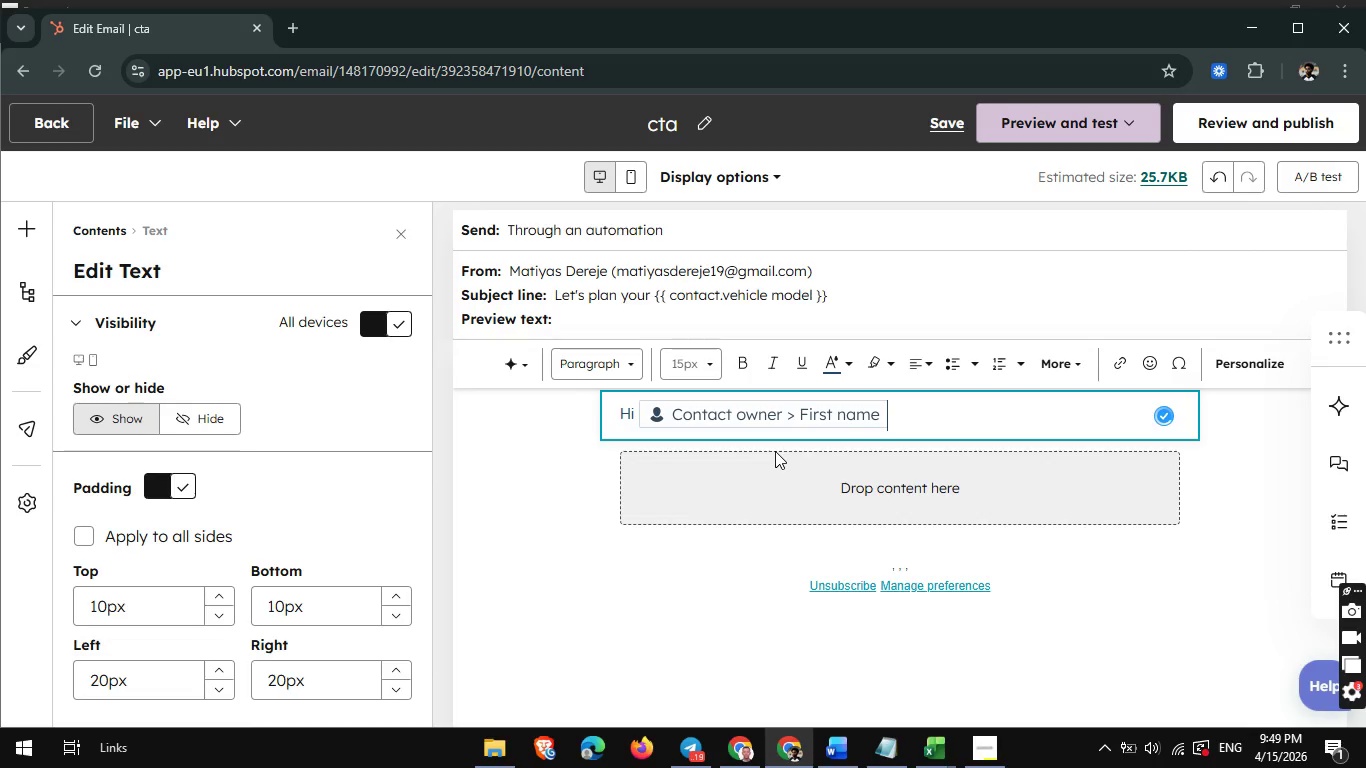 
left_click([745, 488])
 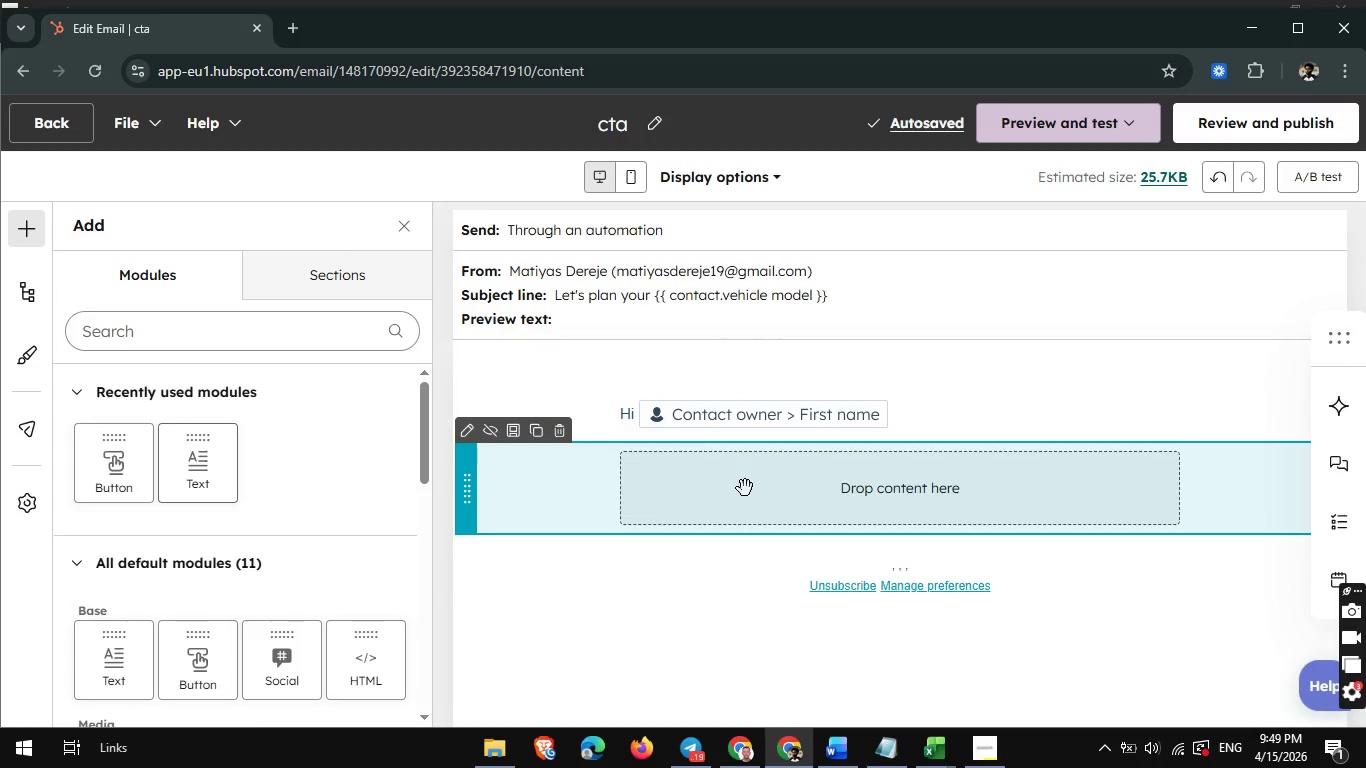 
left_click([800, 398])
 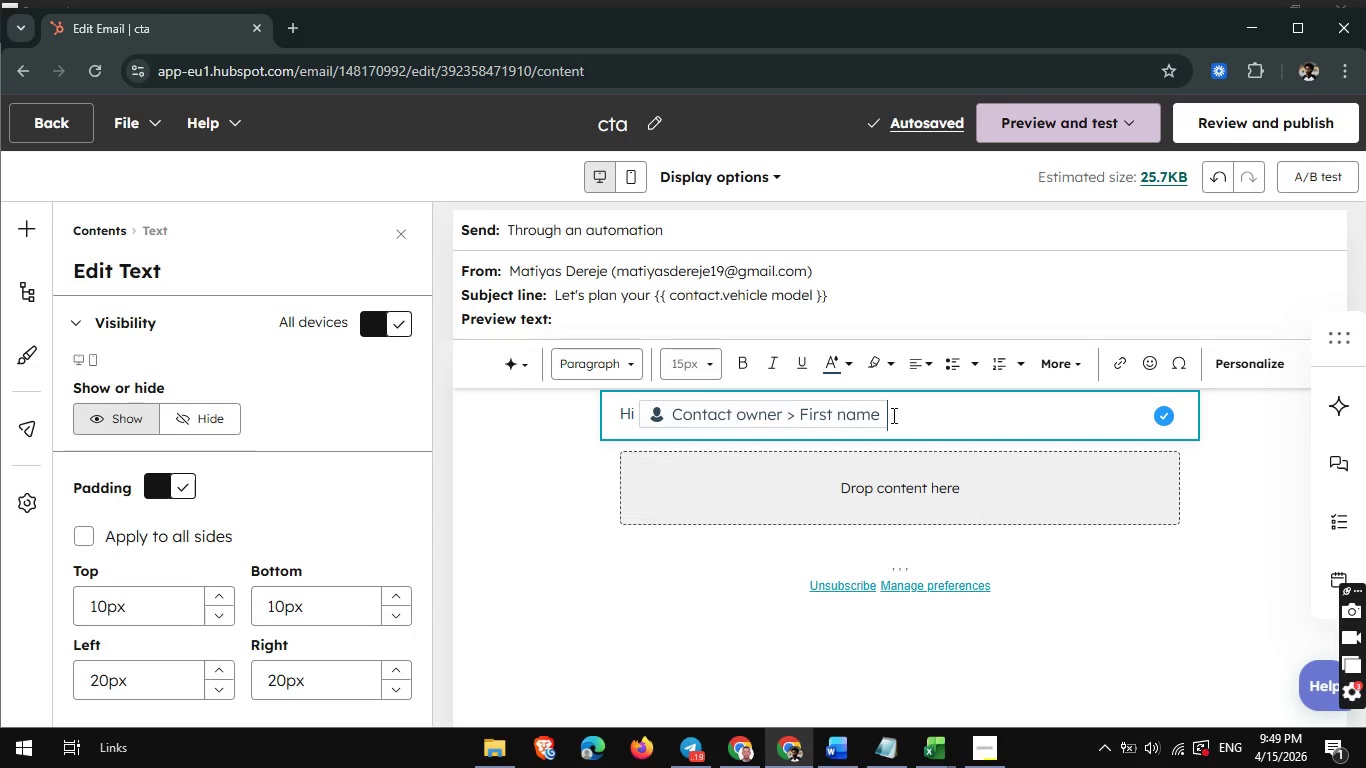 
key(Comma)
 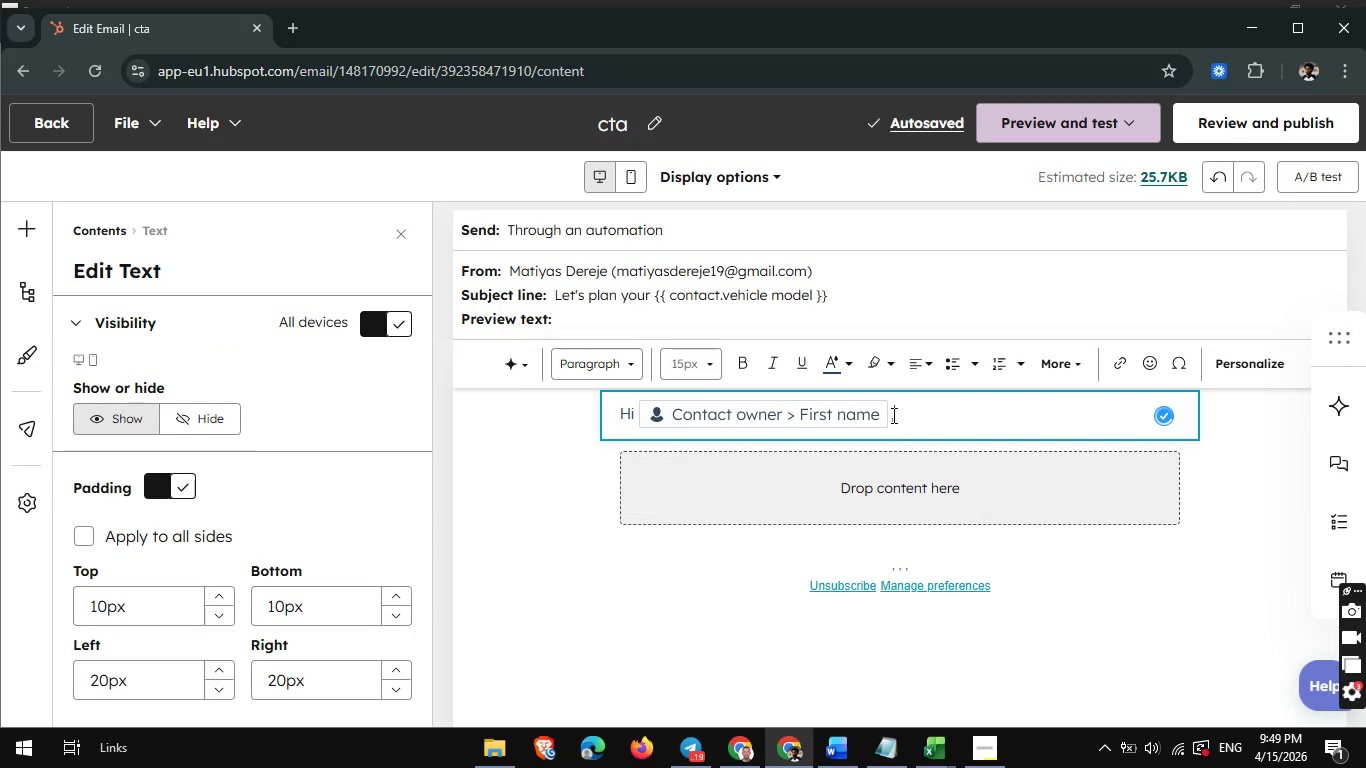 
key(Enter)
 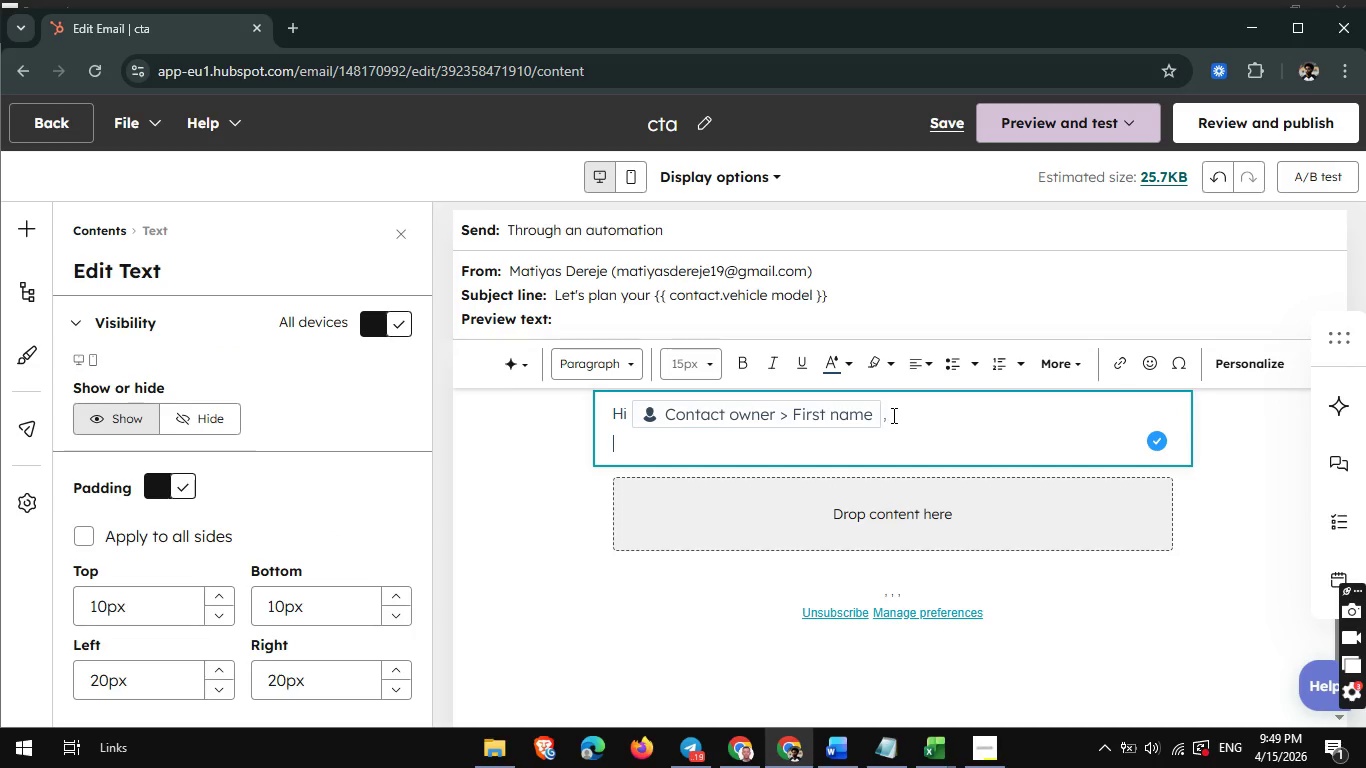 
key(Enter)
 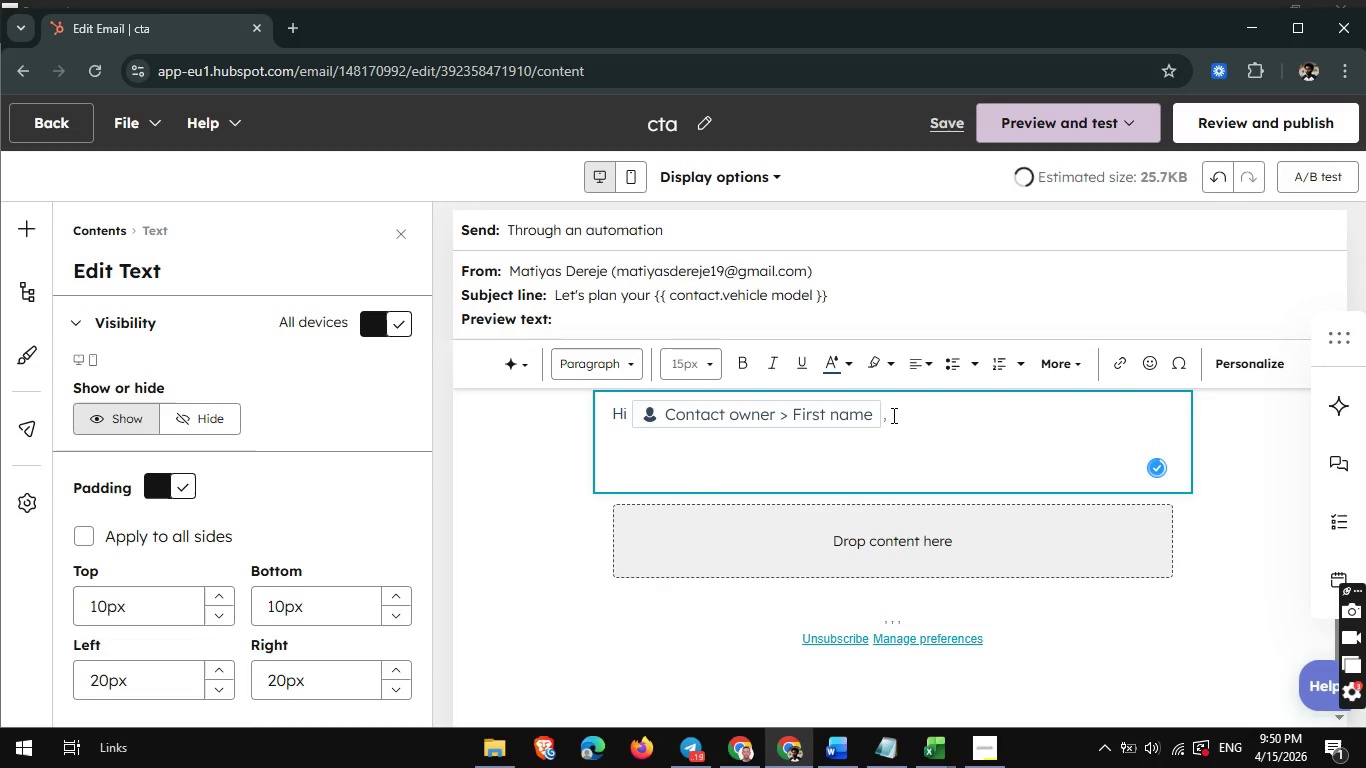 
type(If your)
key(Backspace)
type('re ready to move forward with you )
 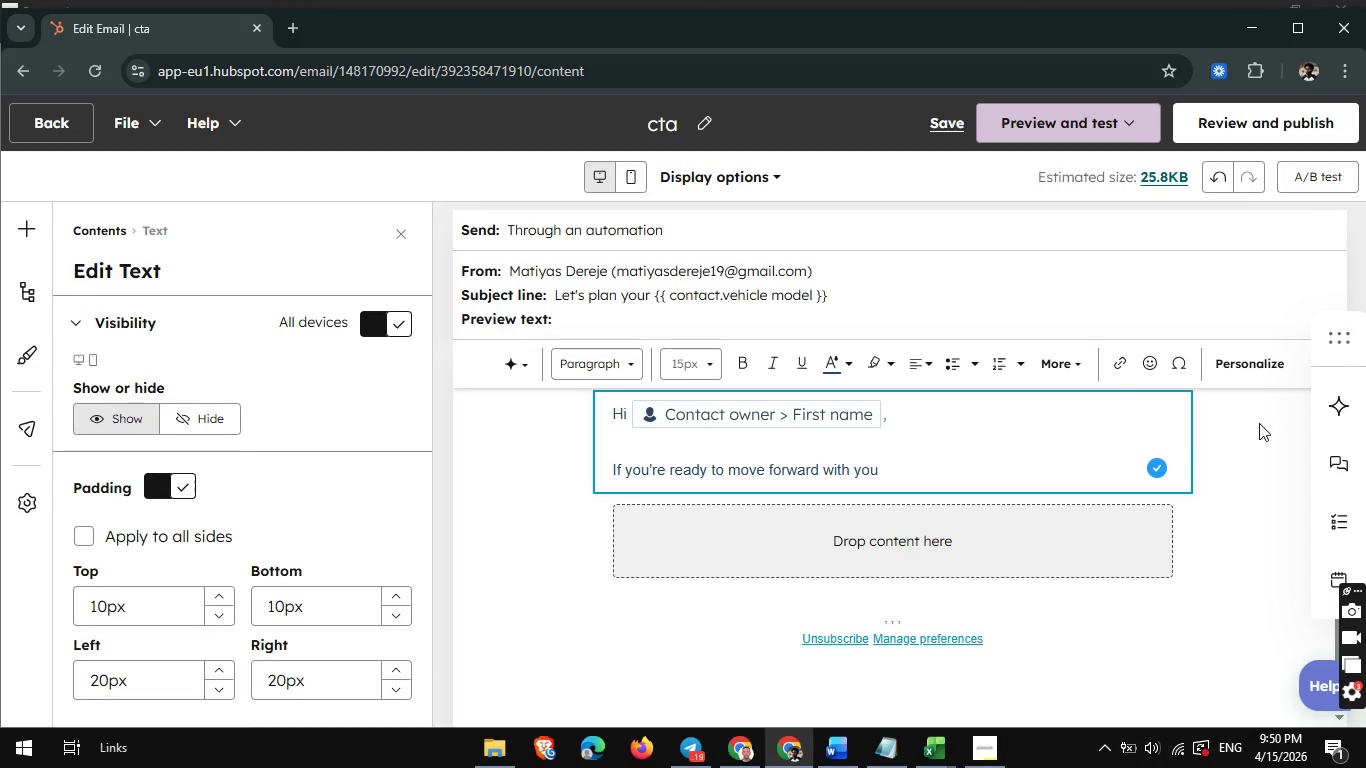 
left_click([1265, 366])
 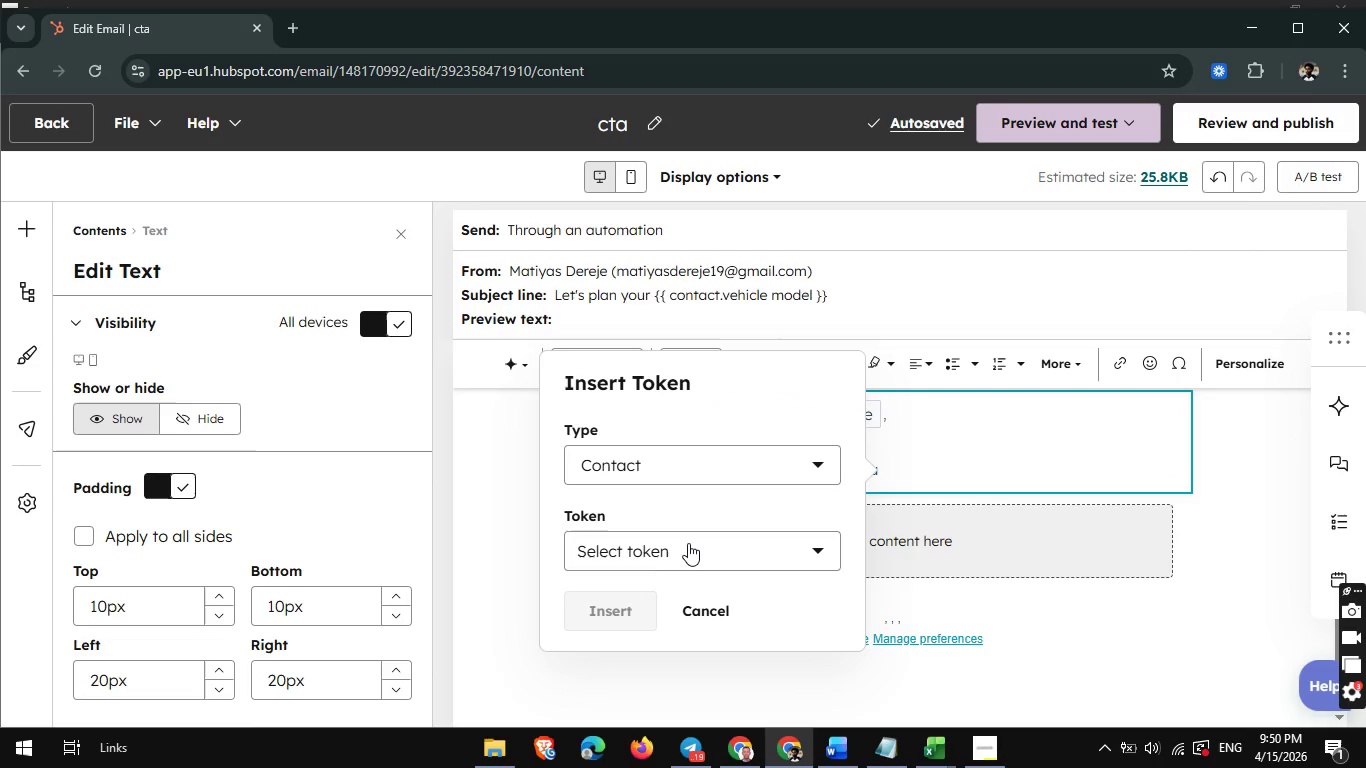 
left_click([689, 543])
 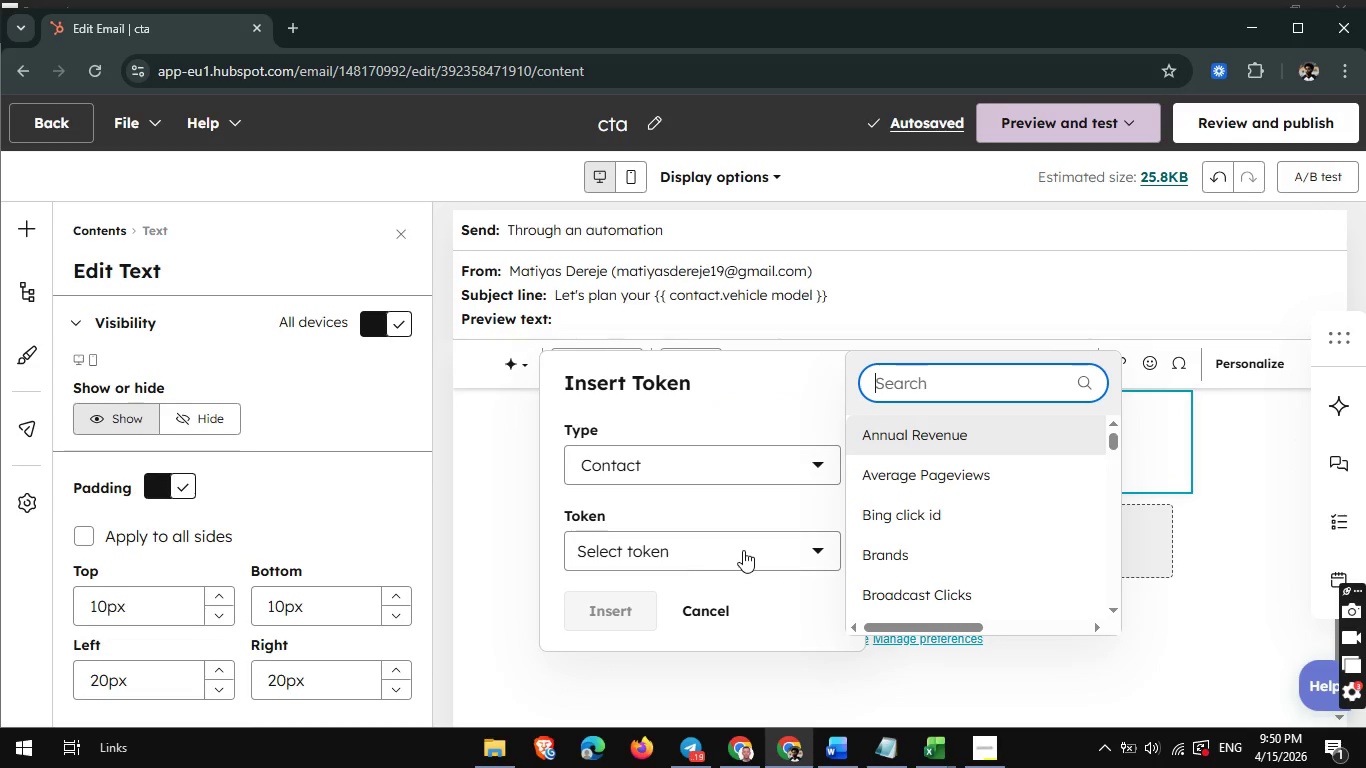 
type(co)
key(Backspace)
key(Backspace)
type(veh)
 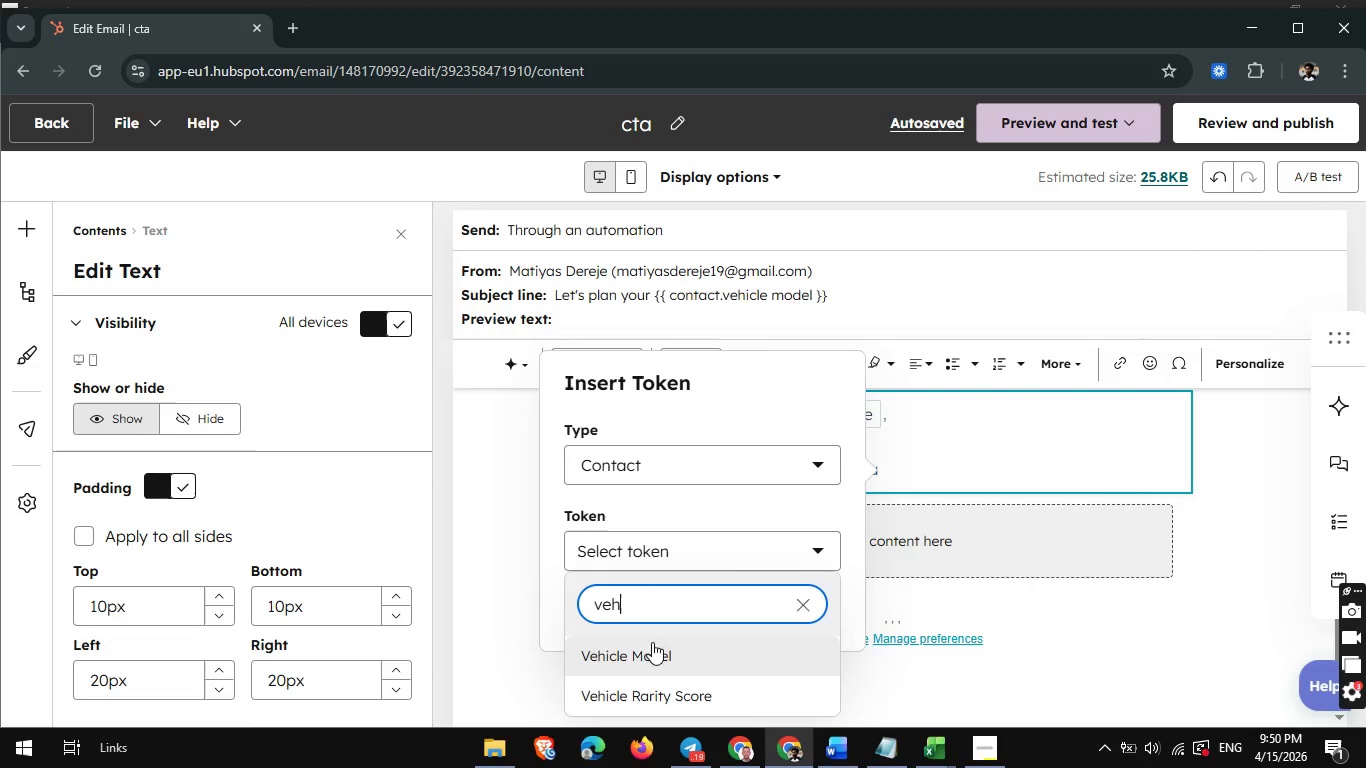 
left_click([642, 656])
 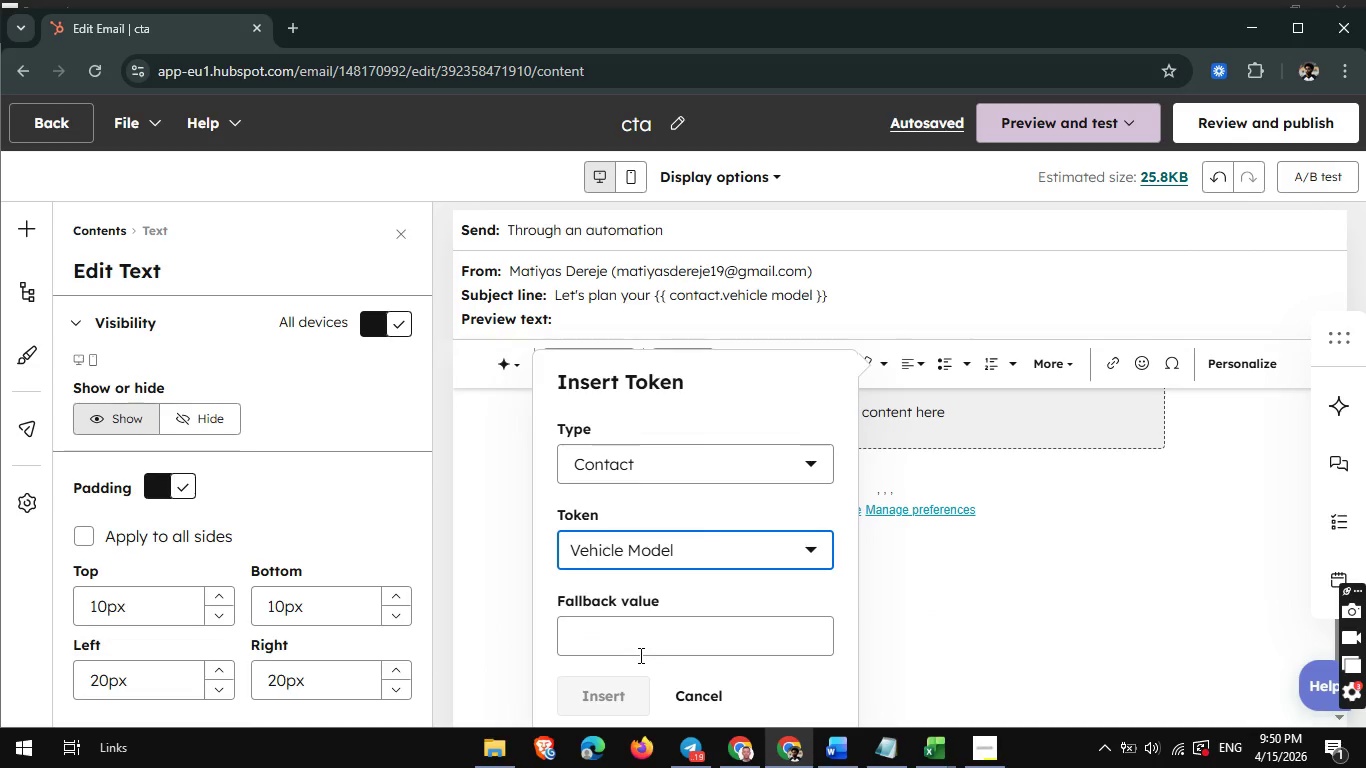 
left_click([632, 641])
 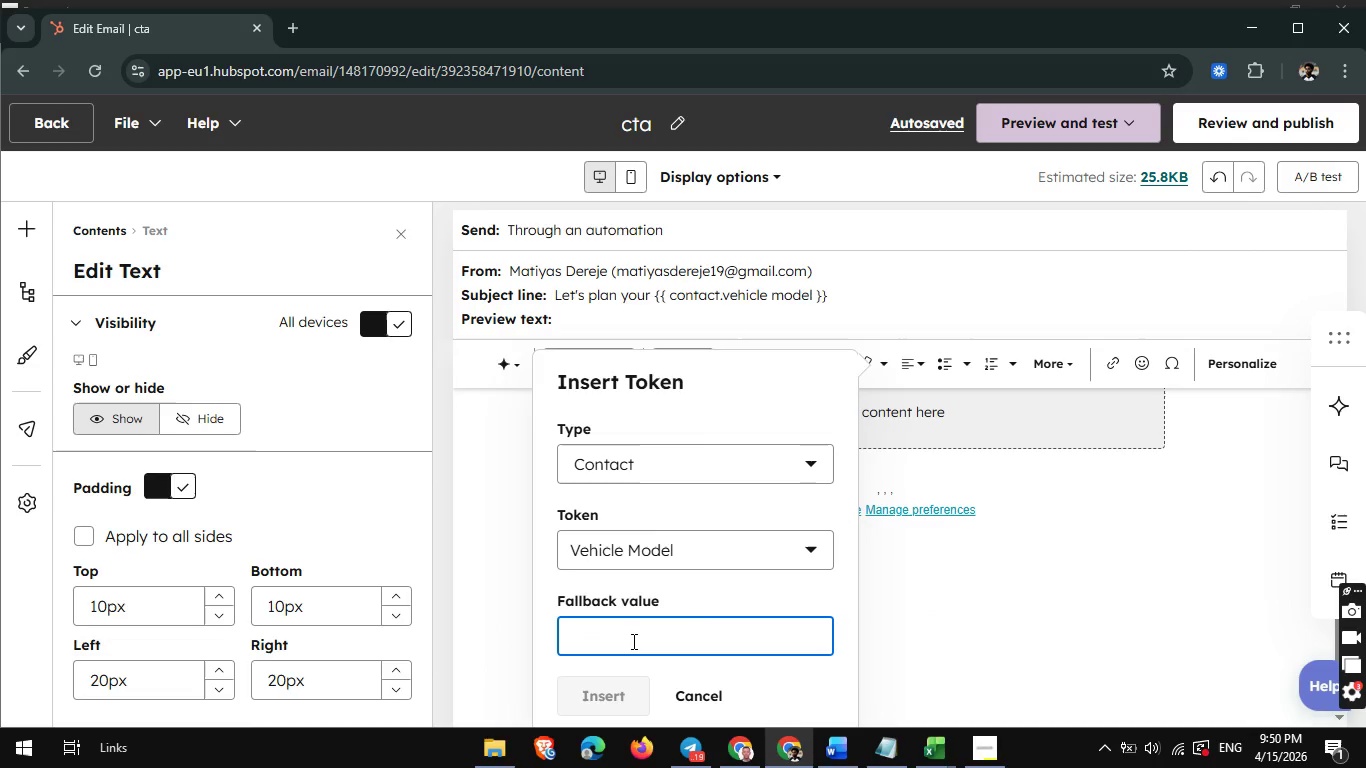 
type({{ contact.vehicle )
key(Backspace)
type(m)
key(Backspace)
type( model ]])
 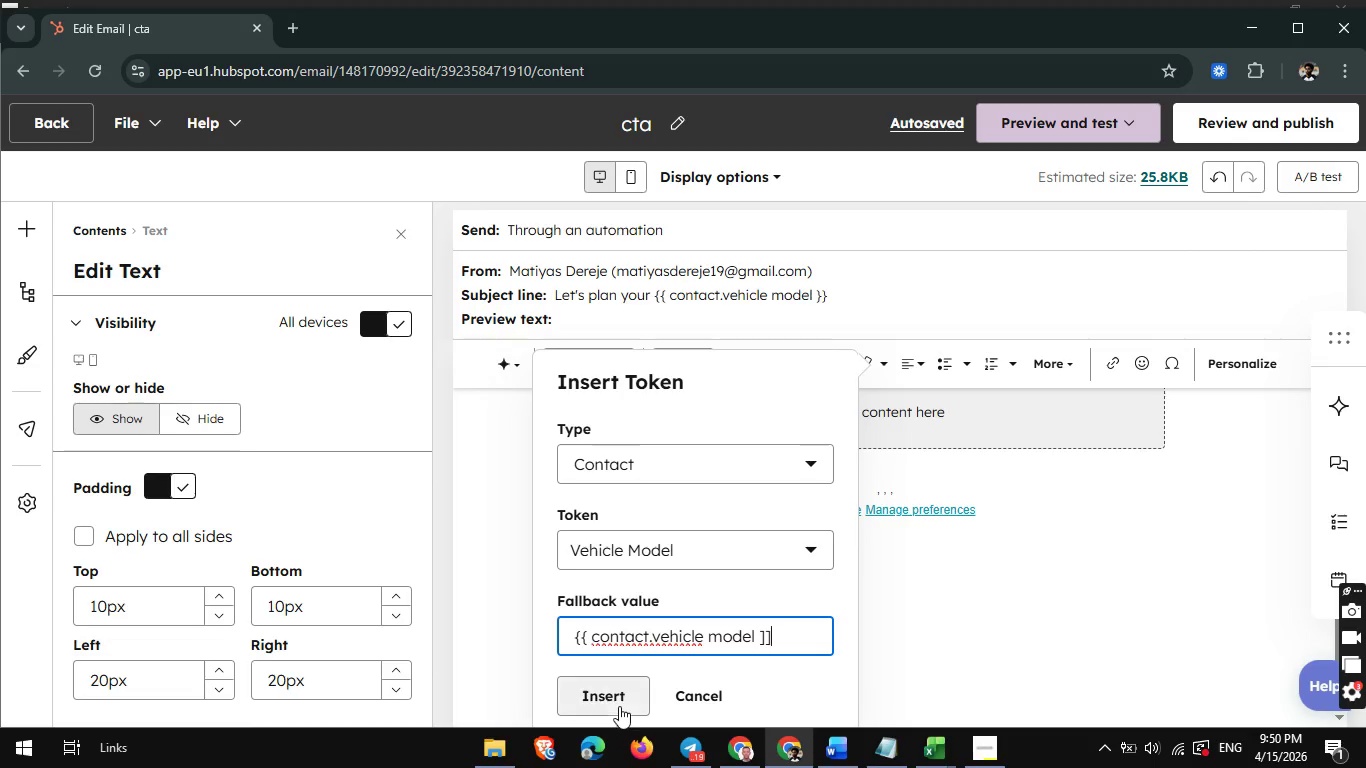 
left_click([618, 705])
 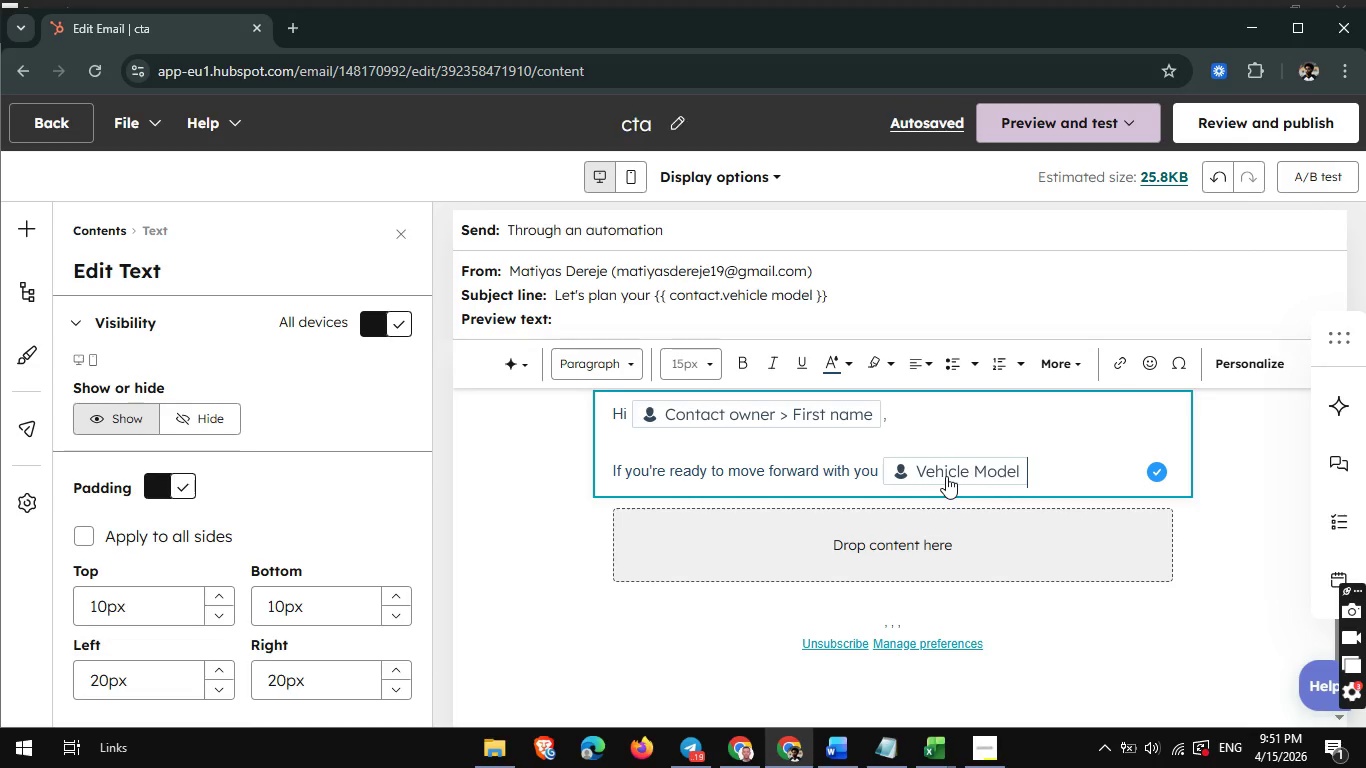 
wait(13.88)
 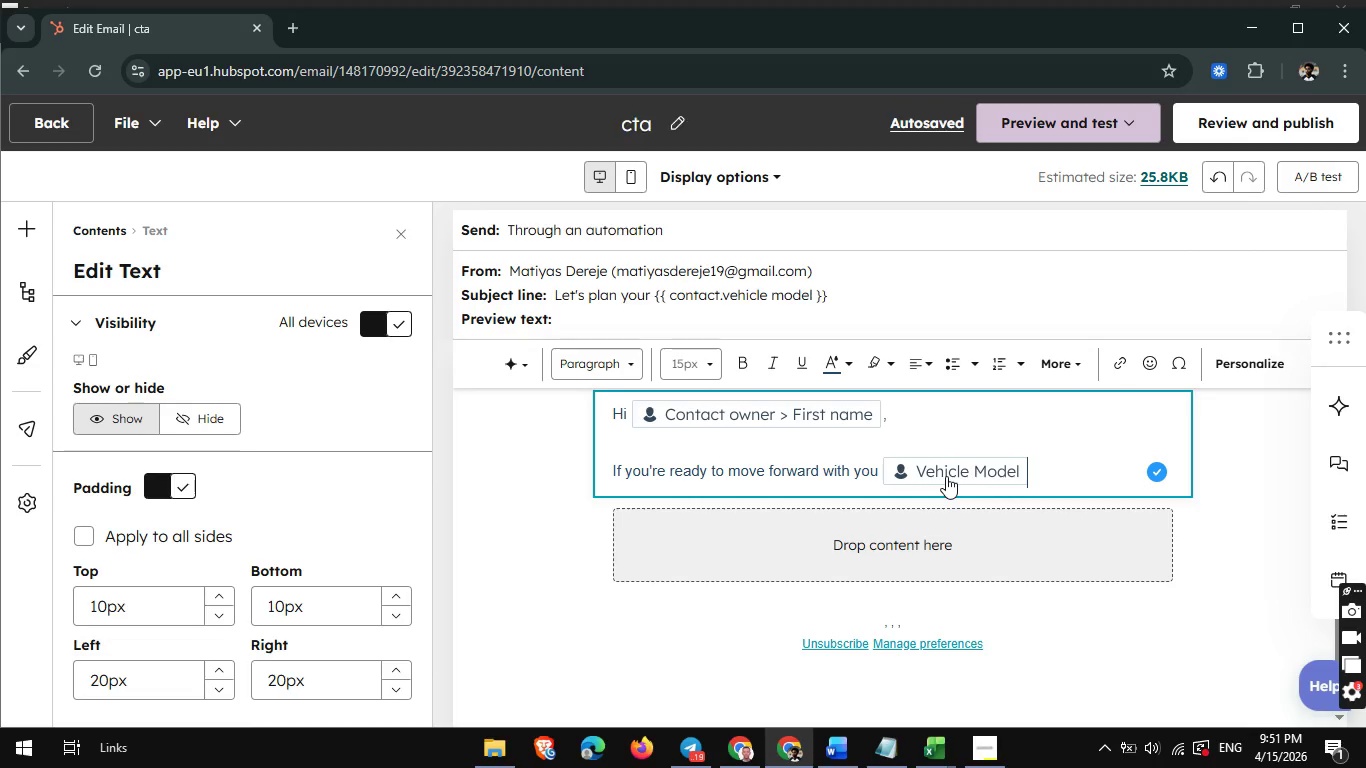 
key(Backspace)
 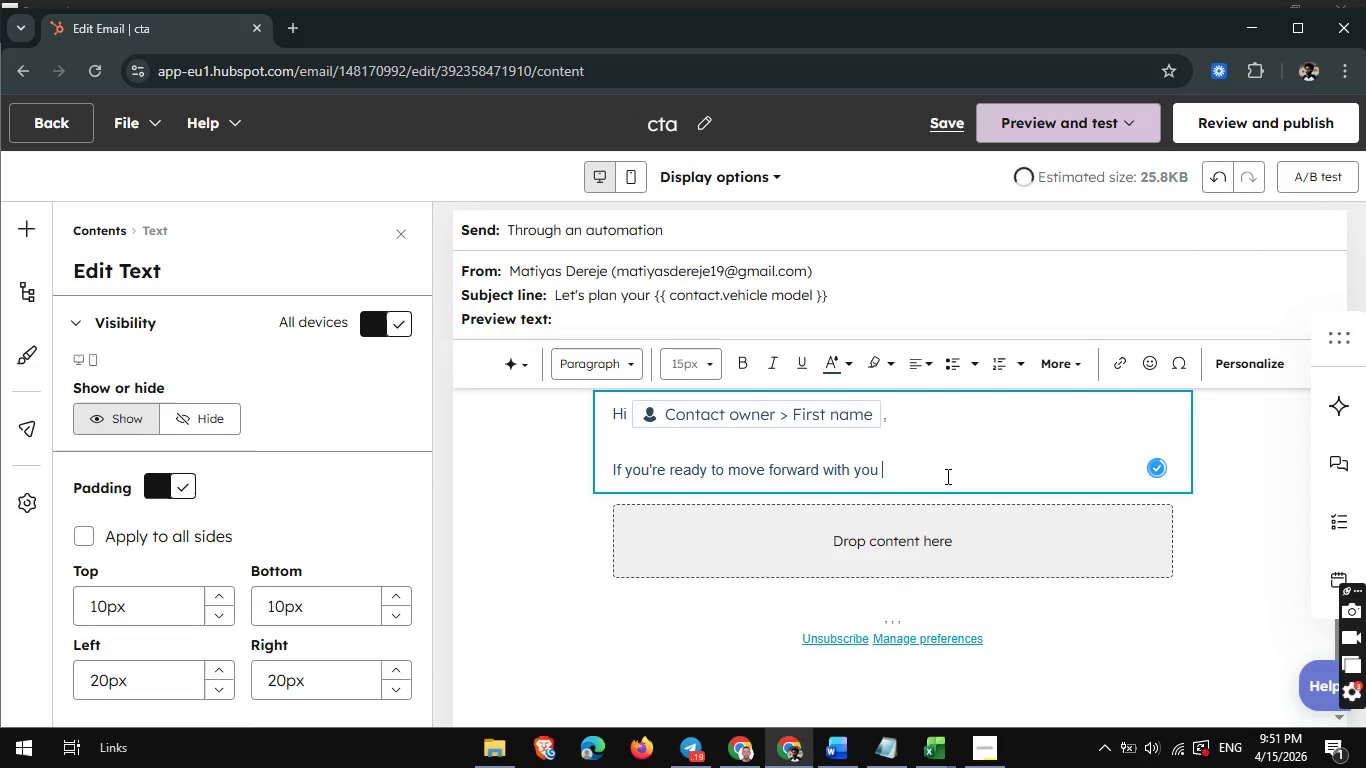 
key(Backspace)
 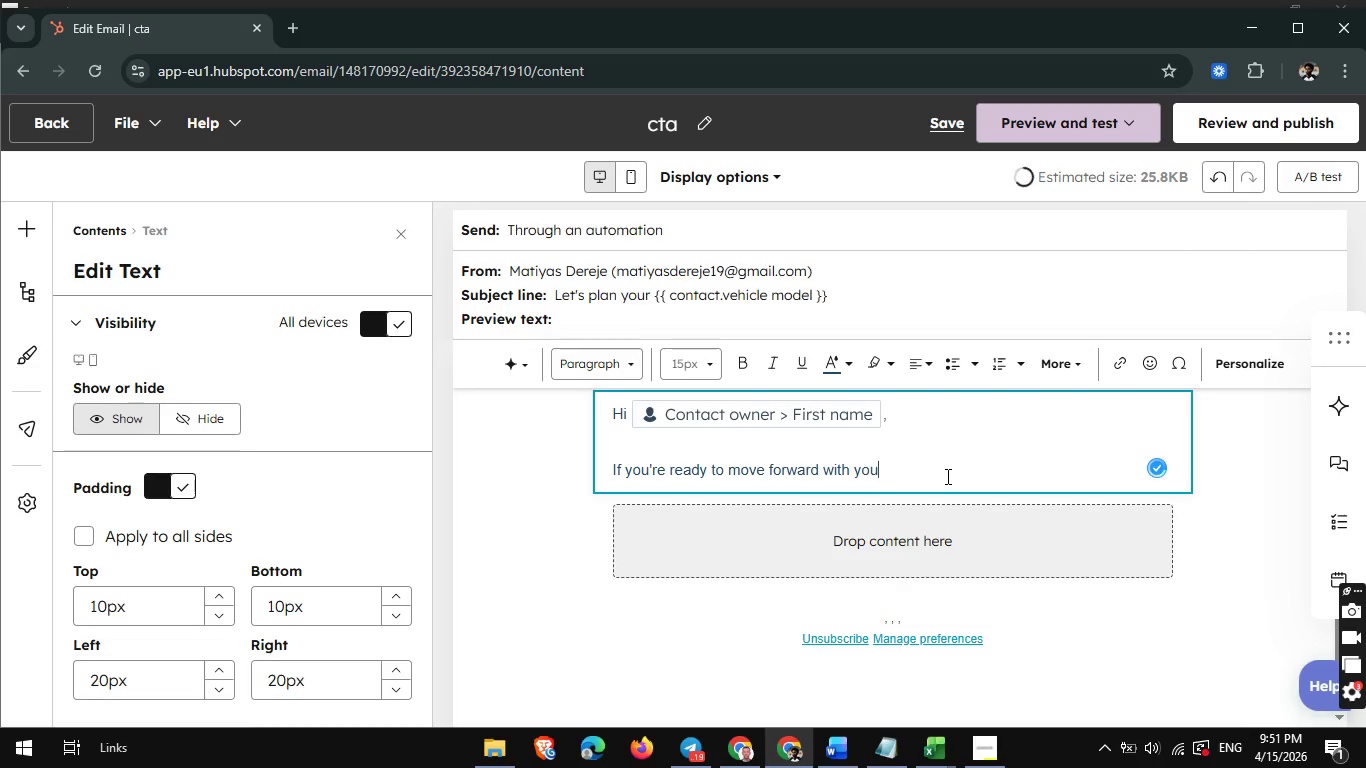 
key(R)
 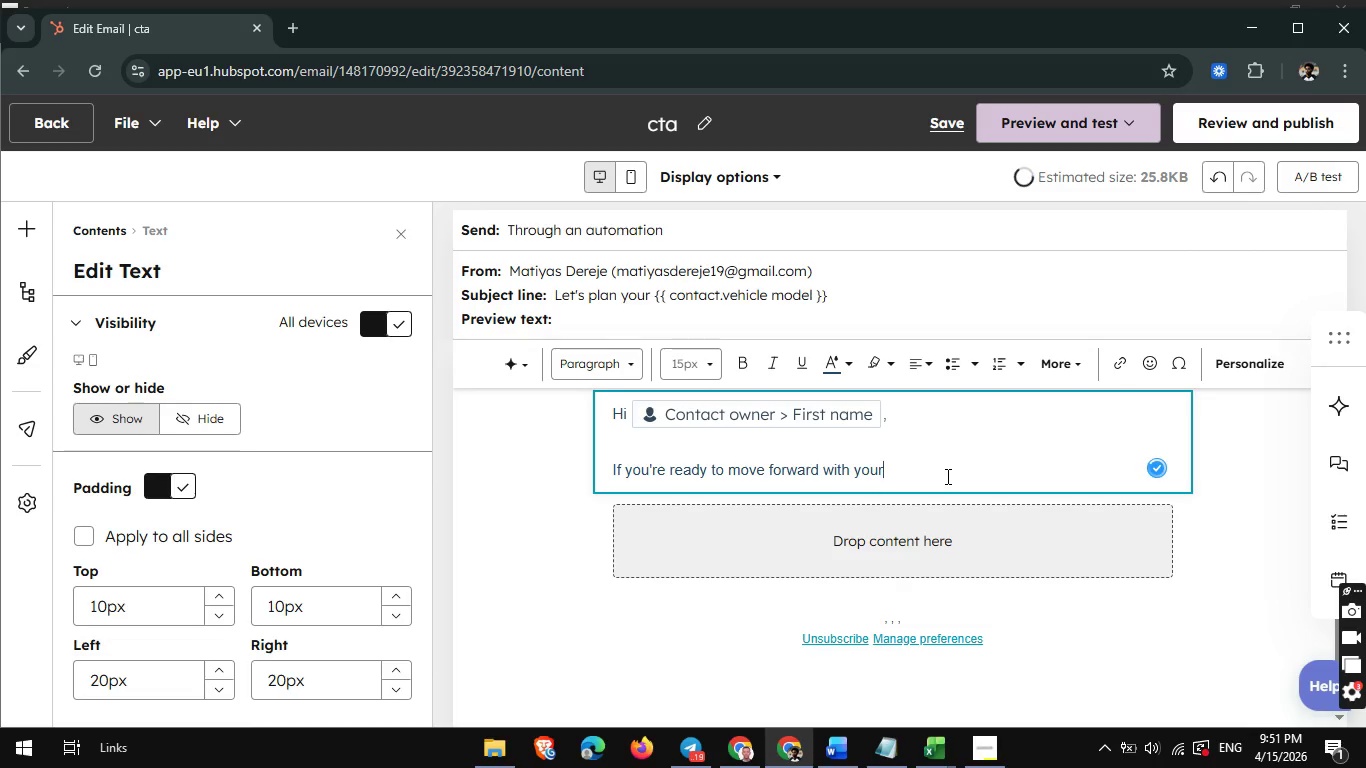 
key(Space)
 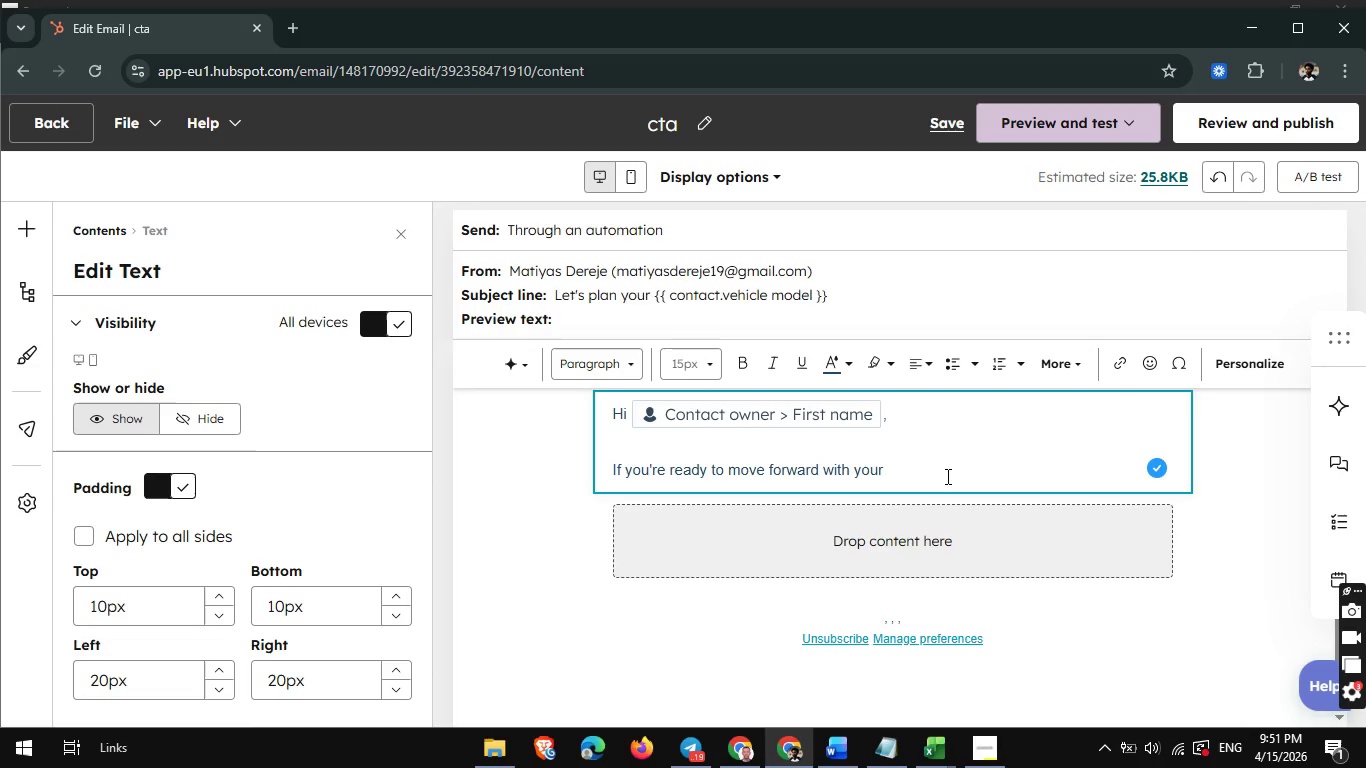 
left_click([1257, 365])
 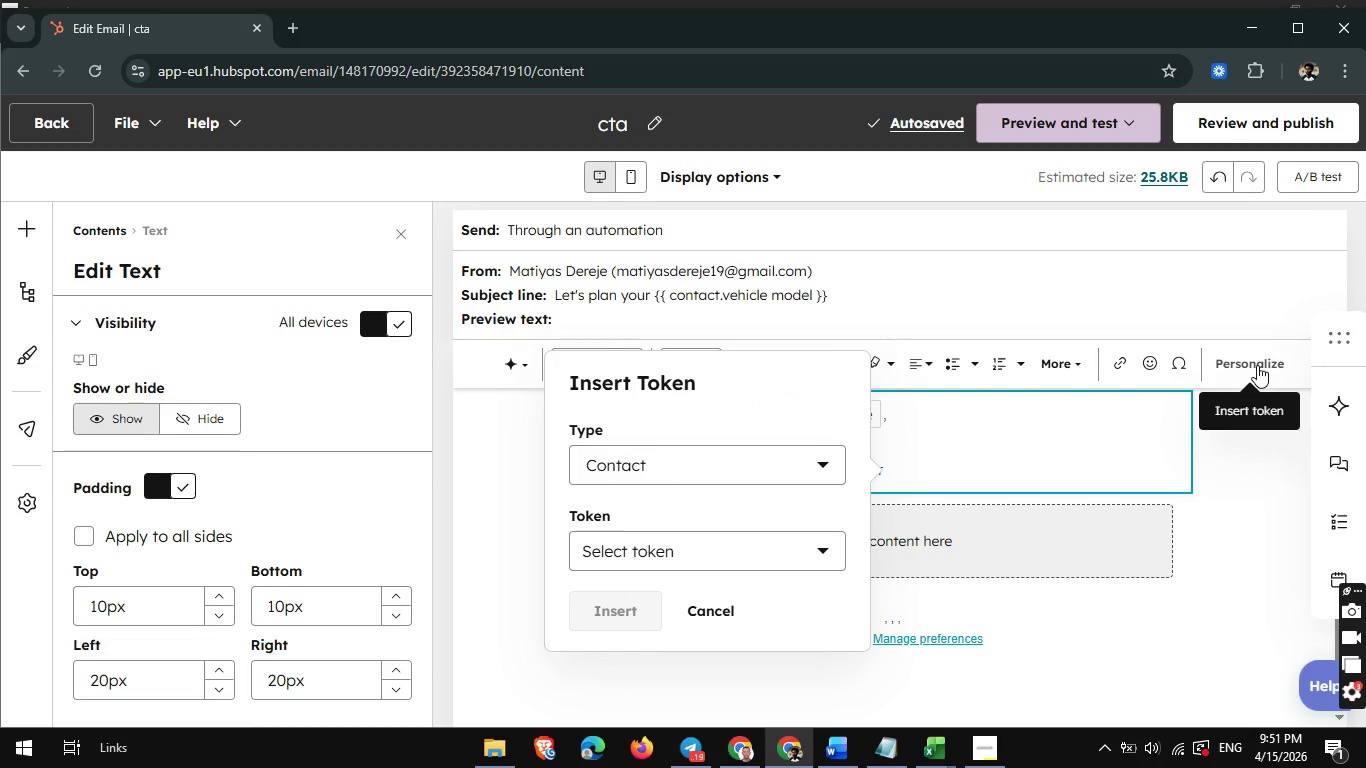 
wait(8.28)
 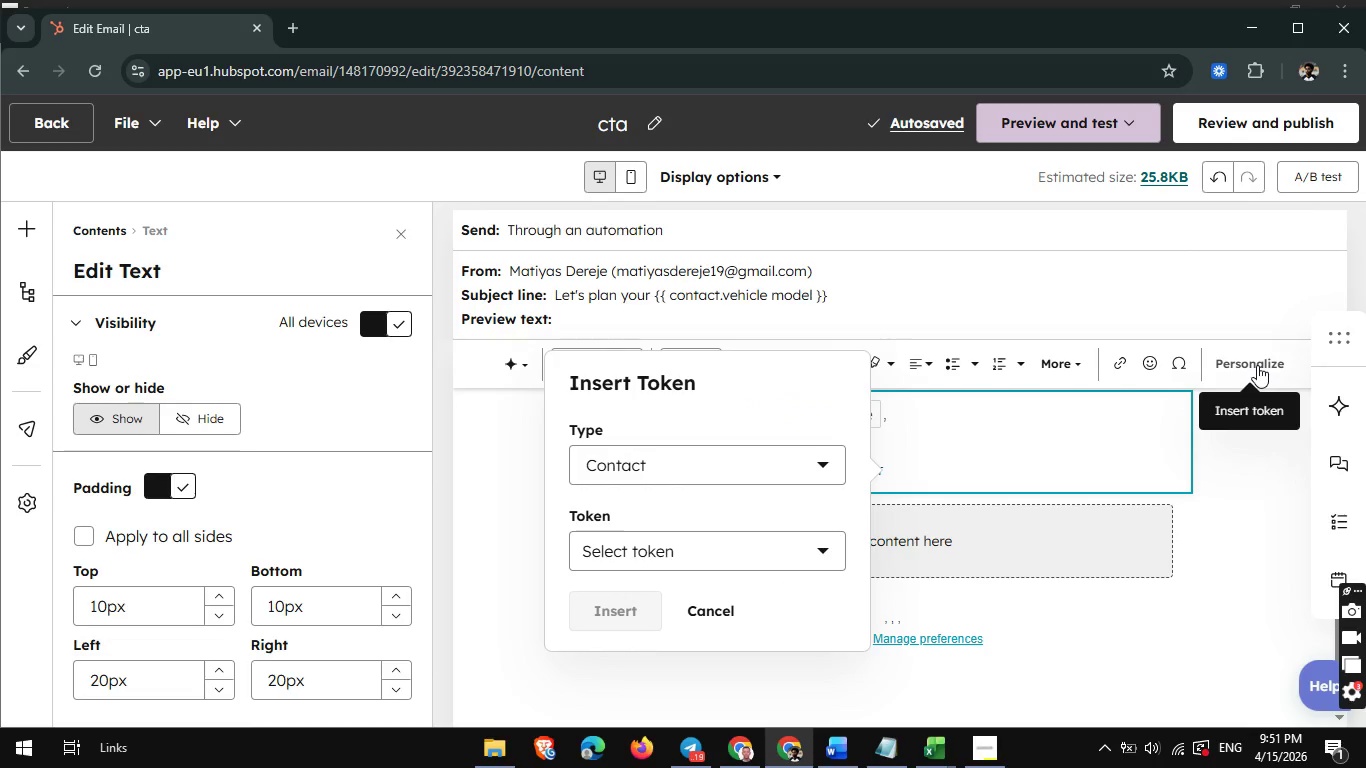 
left_click([773, 553])
 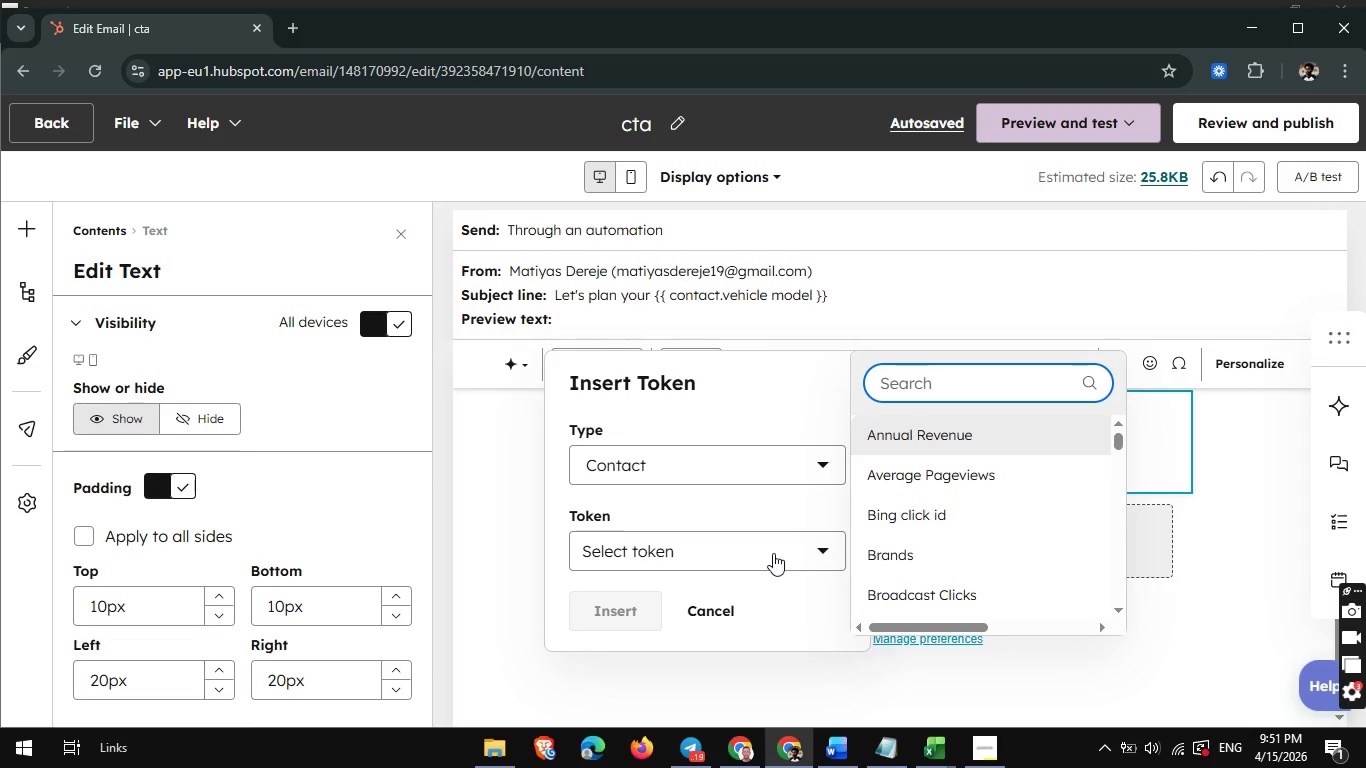 
type(pro)
 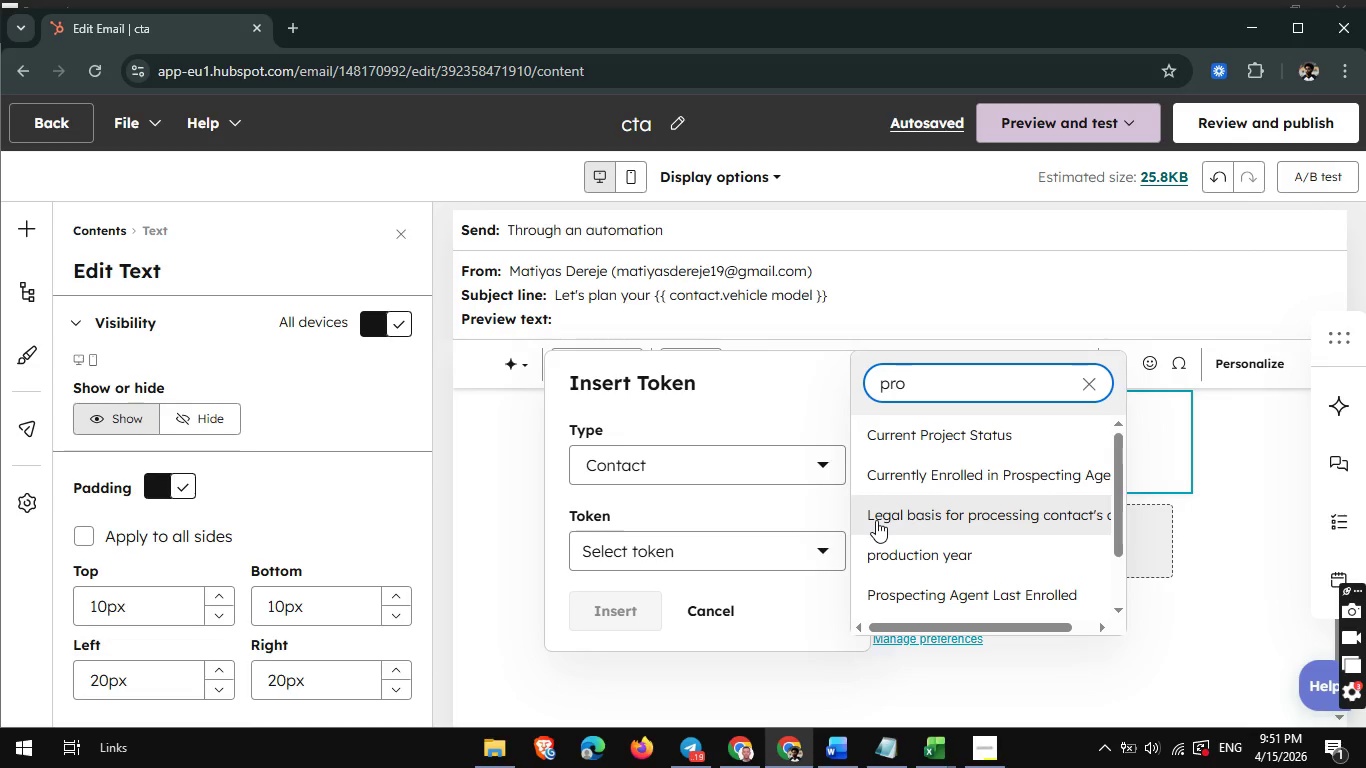 
left_click([914, 541])
 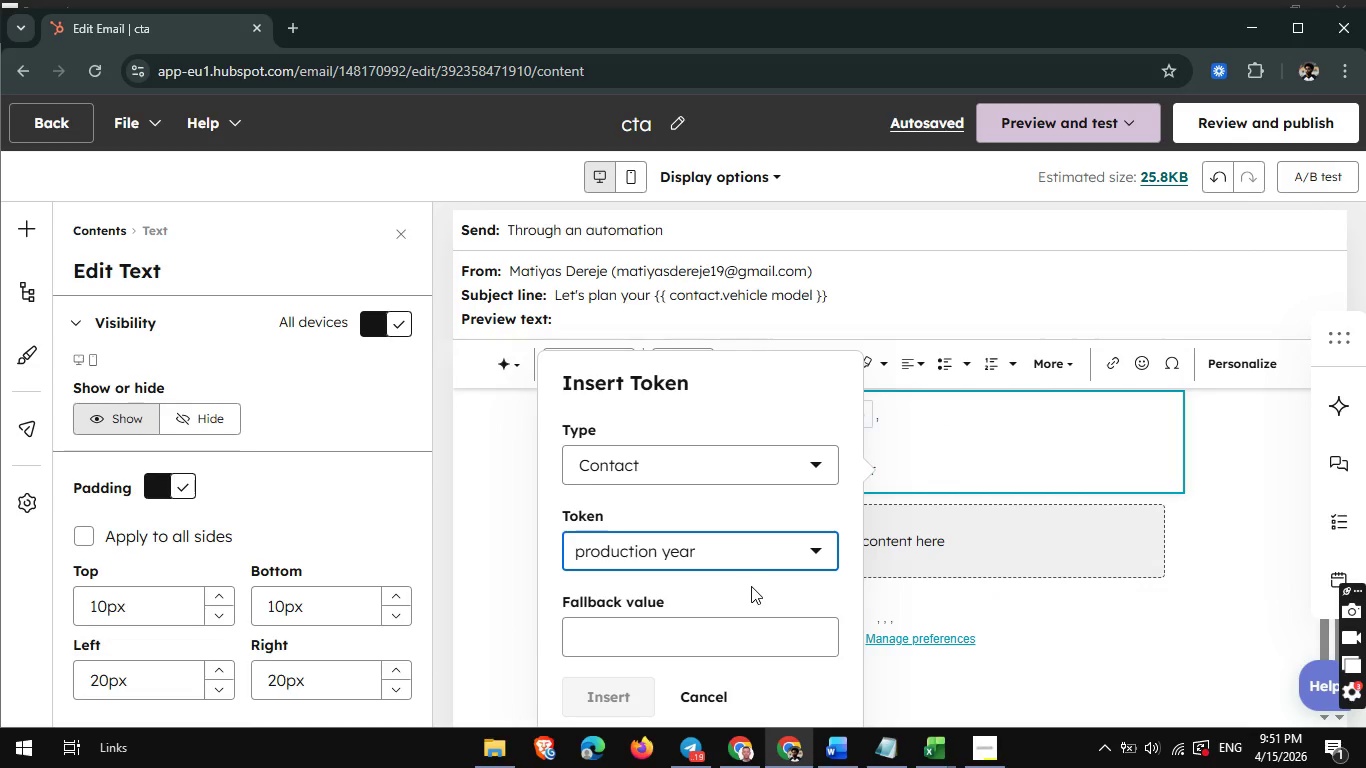 
left_click([622, 649])
 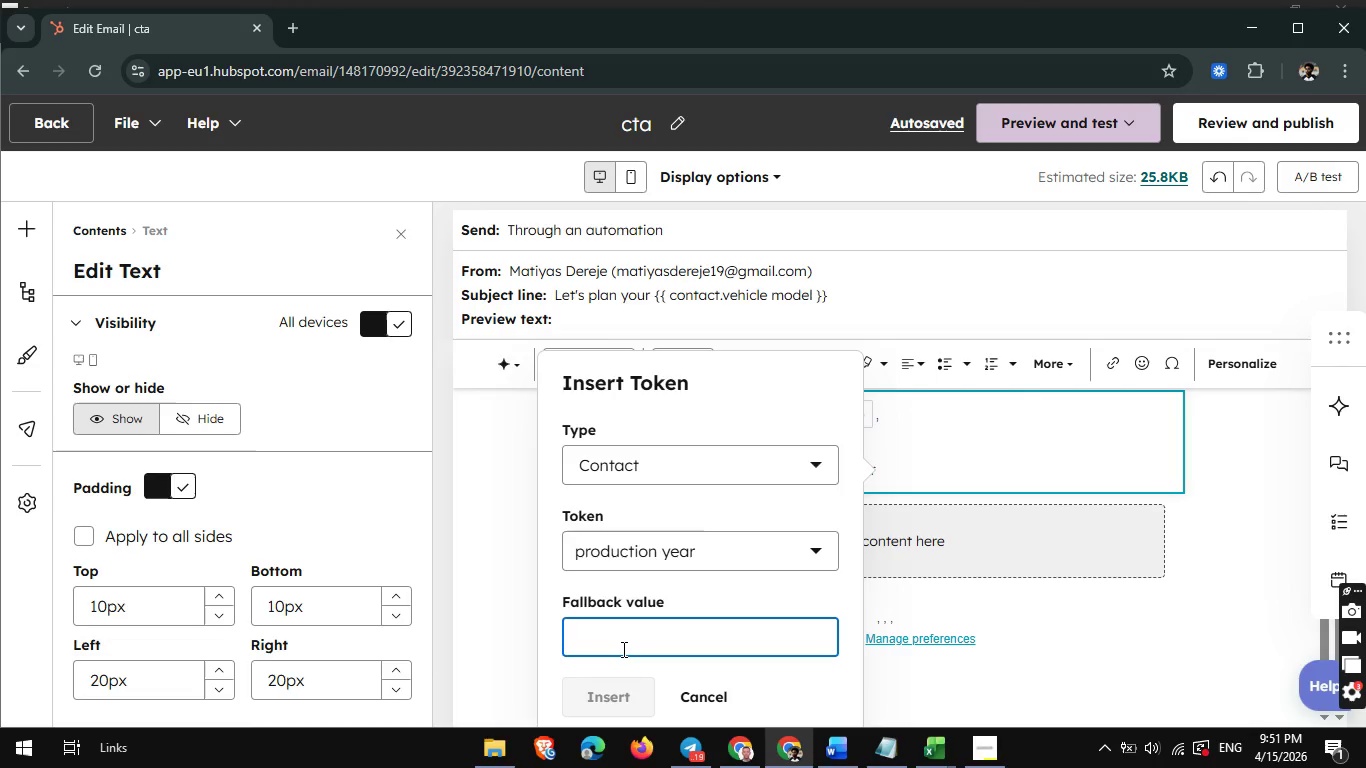 
type({{ contact.producton year }})
 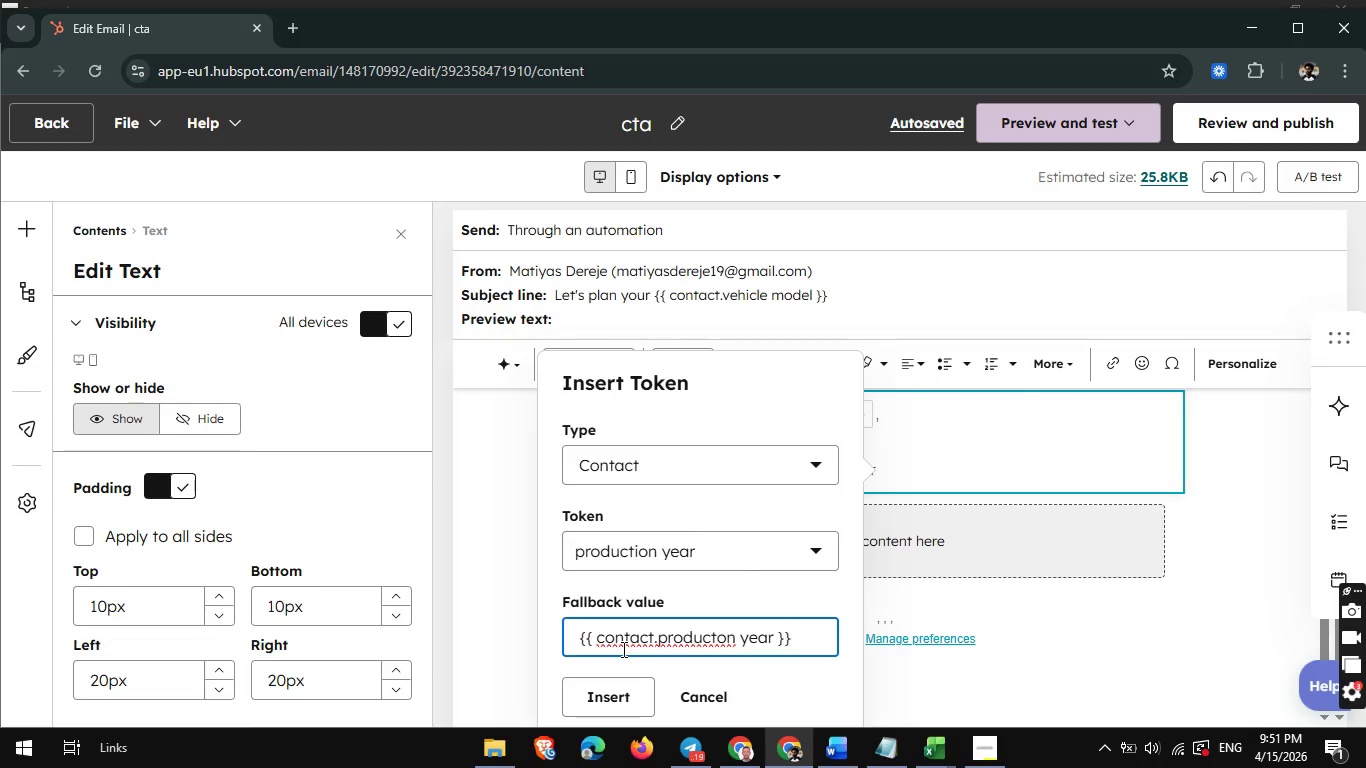 
left_click([599, 681])
 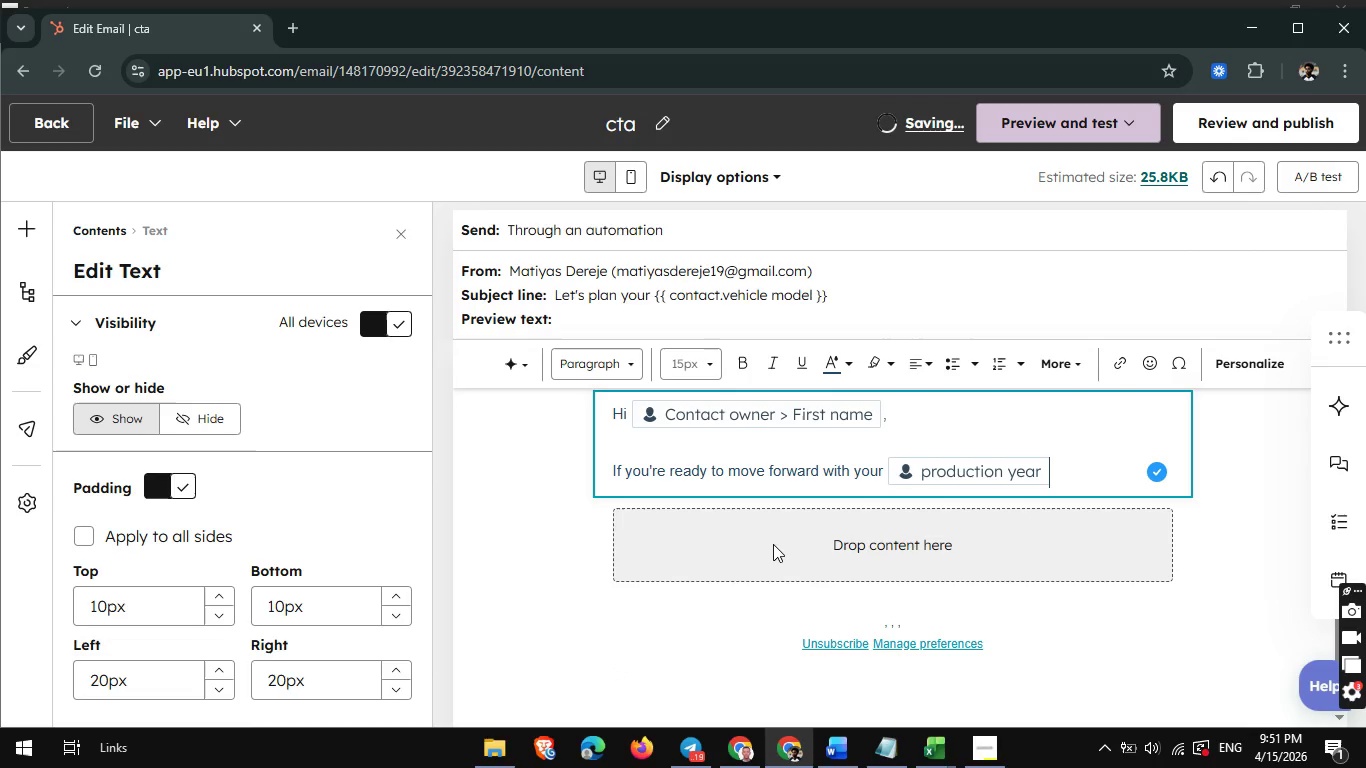 
key(Space)
 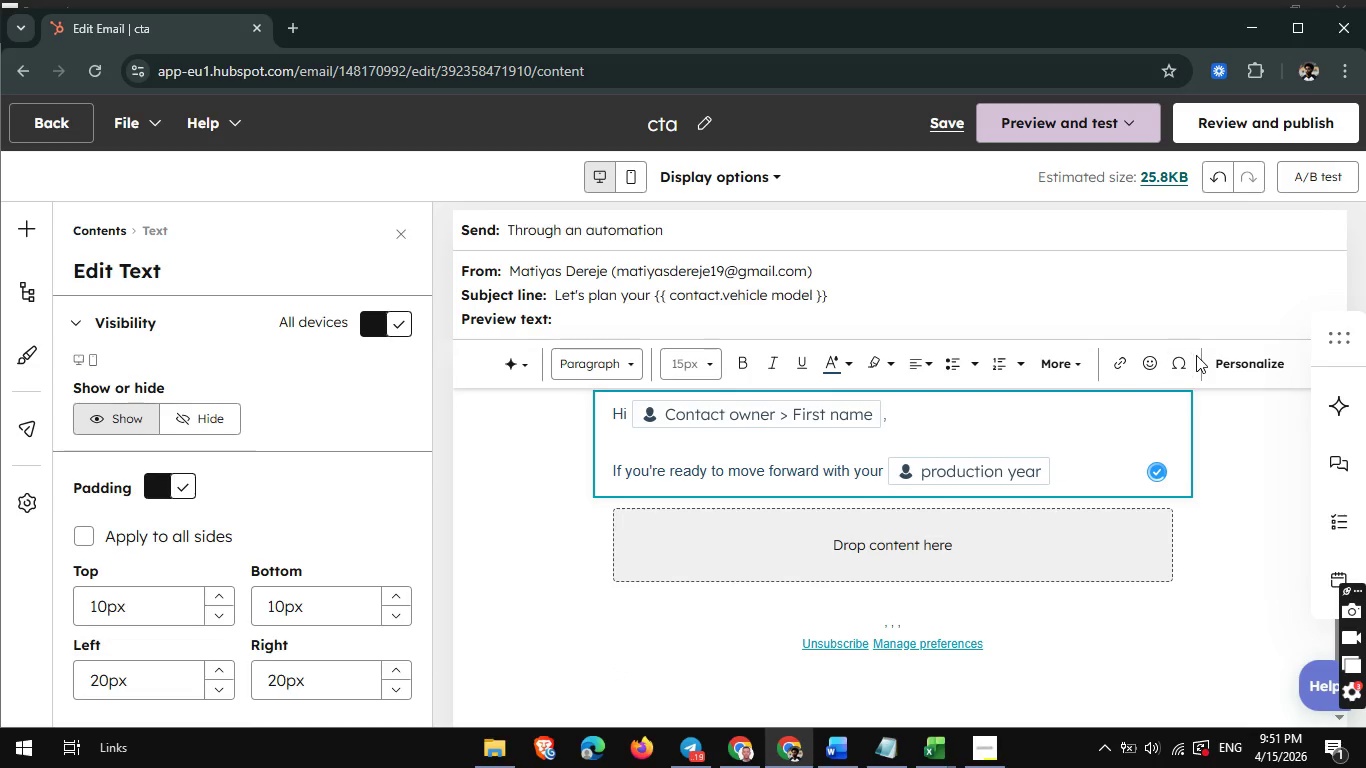 
left_click([1216, 358])
 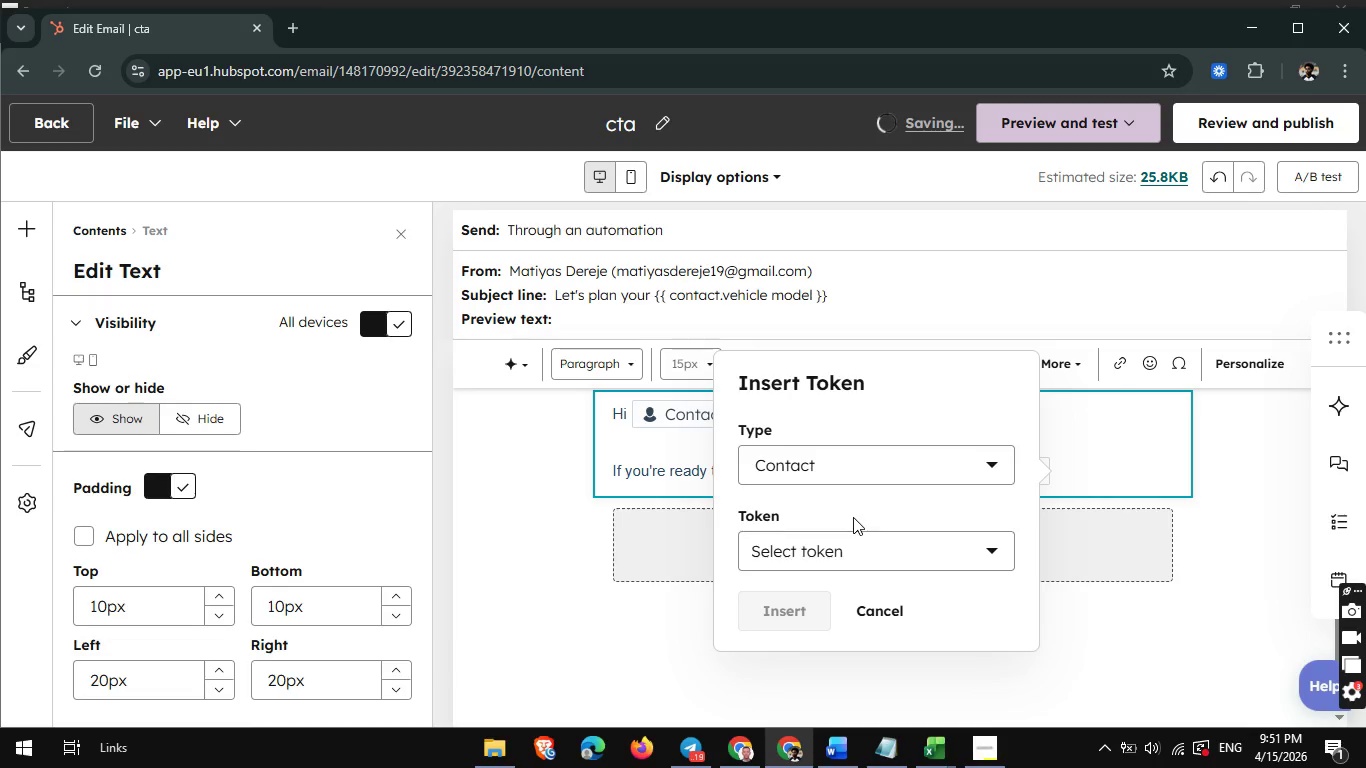 
left_click([837, 538])
 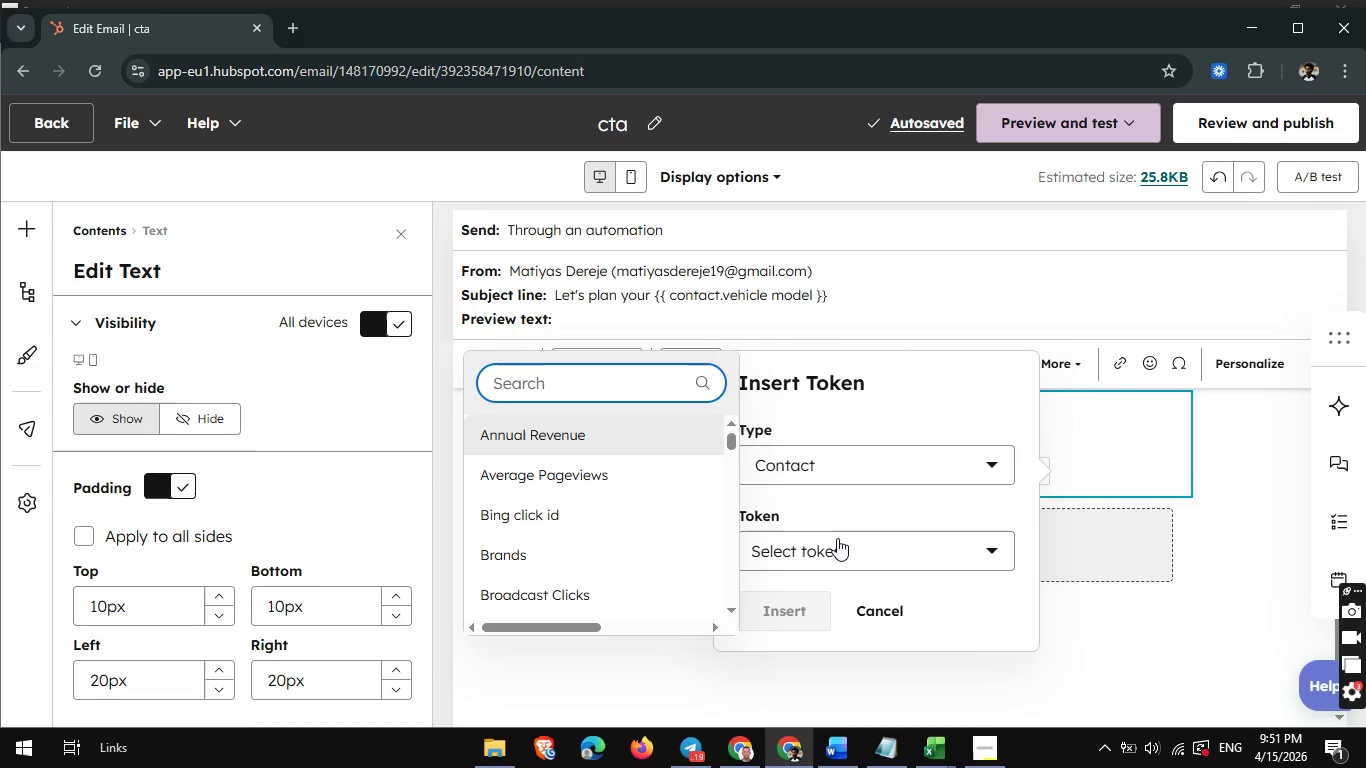 
type(vi)
key(Backspace)
type(eh)
 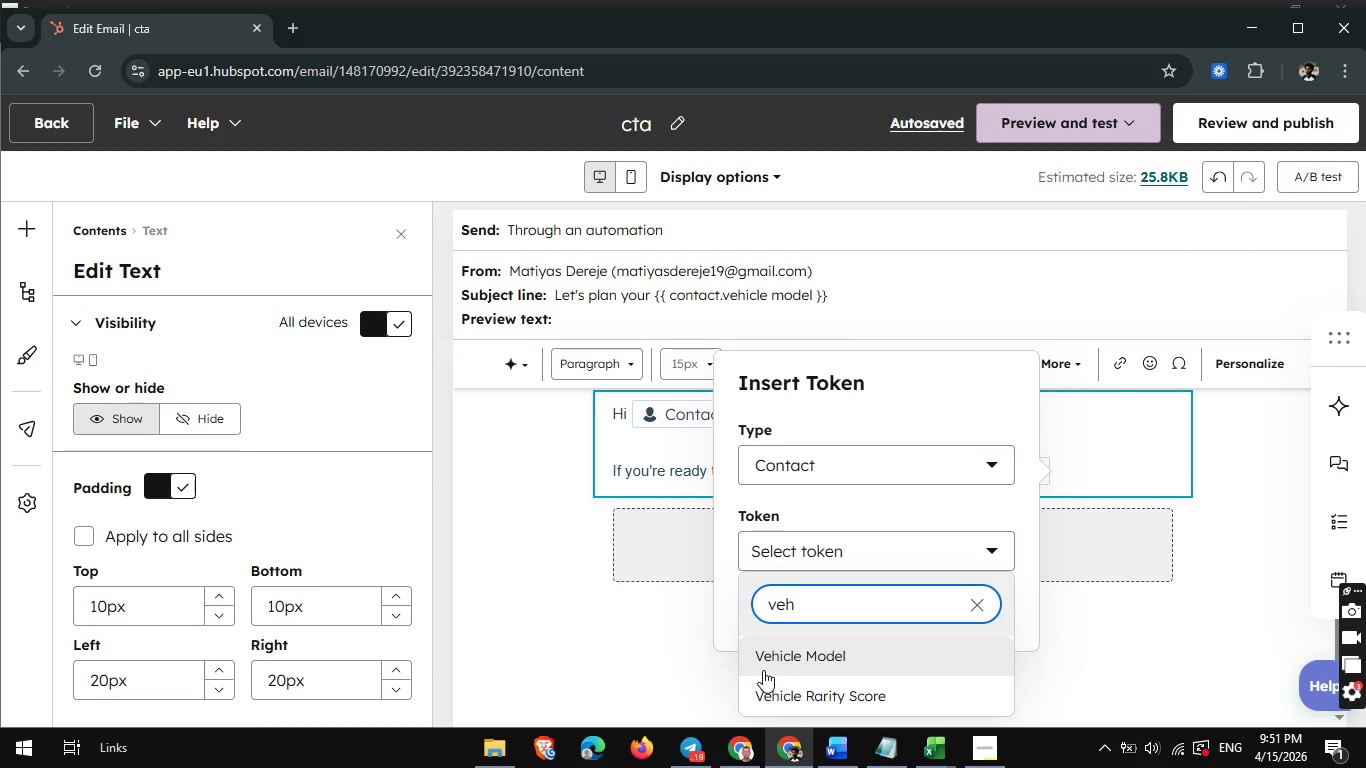 
left_click([774, 661])
 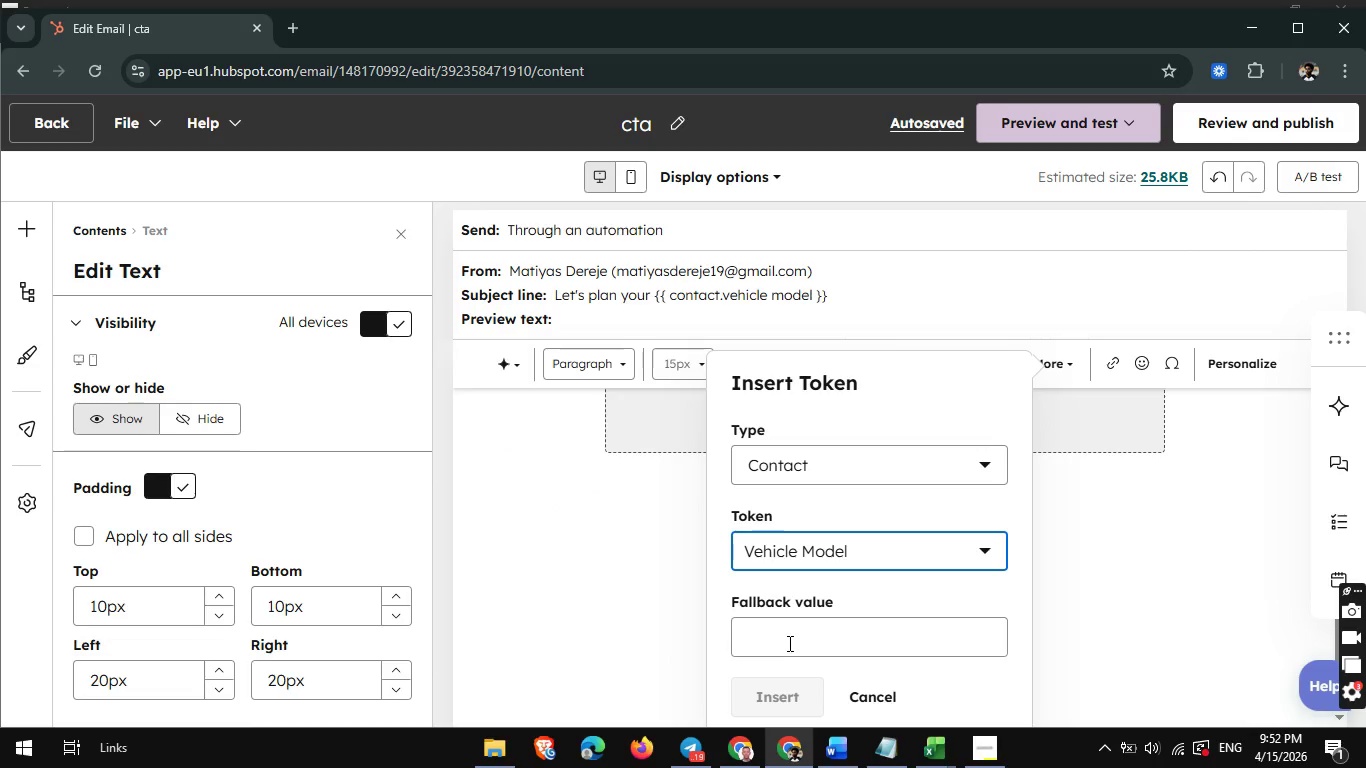 
left_click([795, 634])
 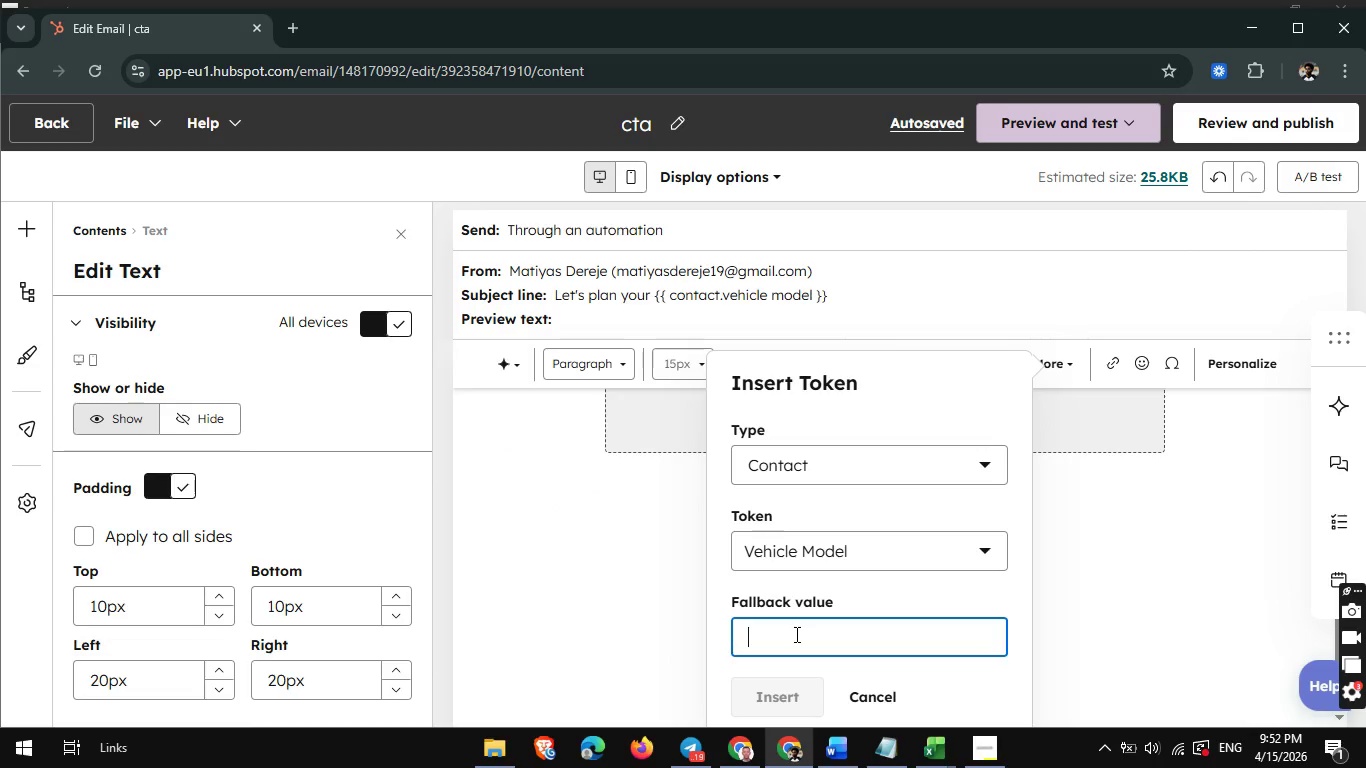 
type({{ cno)
key(Backspace)
key(Backspace)
type(ontact.vehicle model ]])
 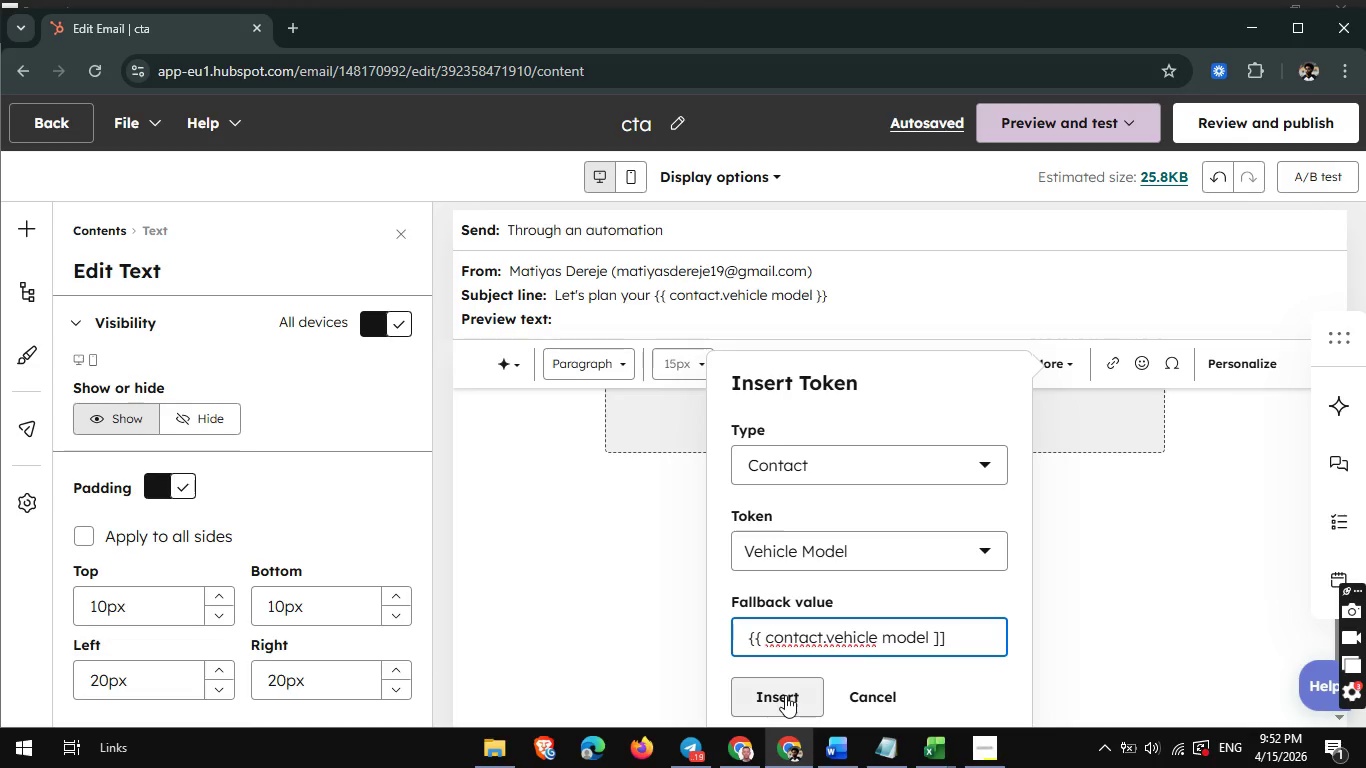 
left_click([785, 695])
 